 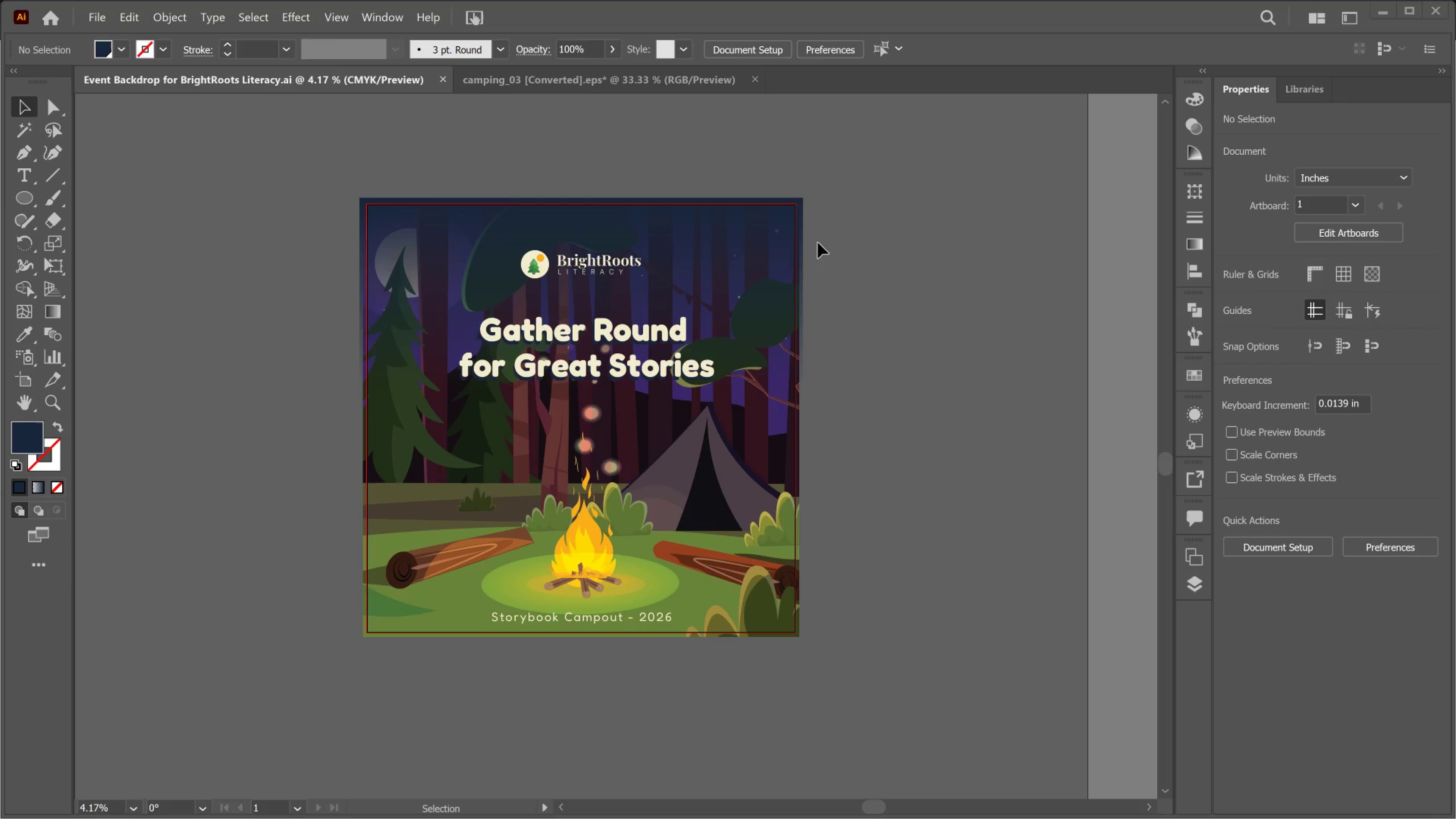 
key(Control+Y)
 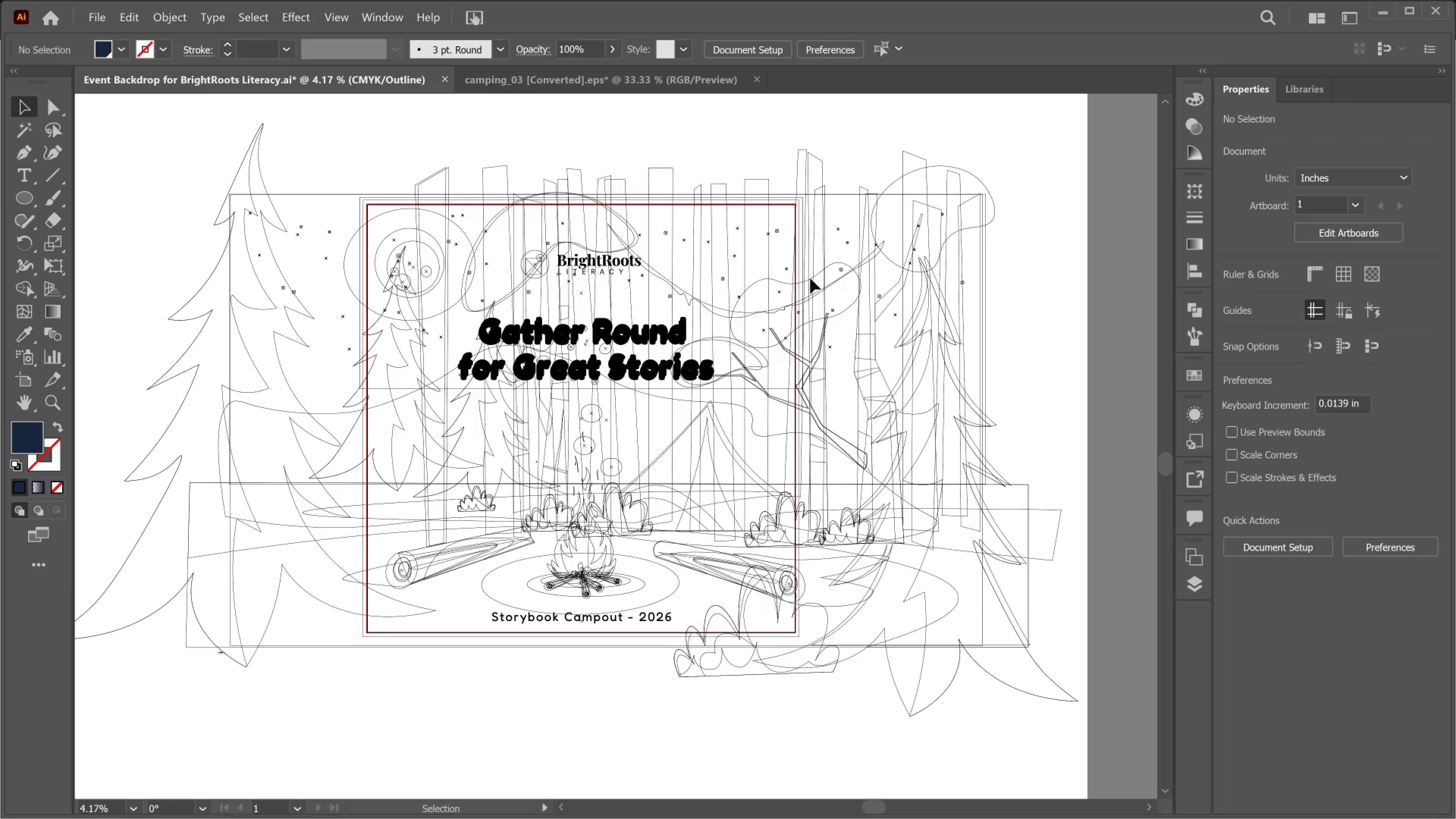 
wait(8.61)
 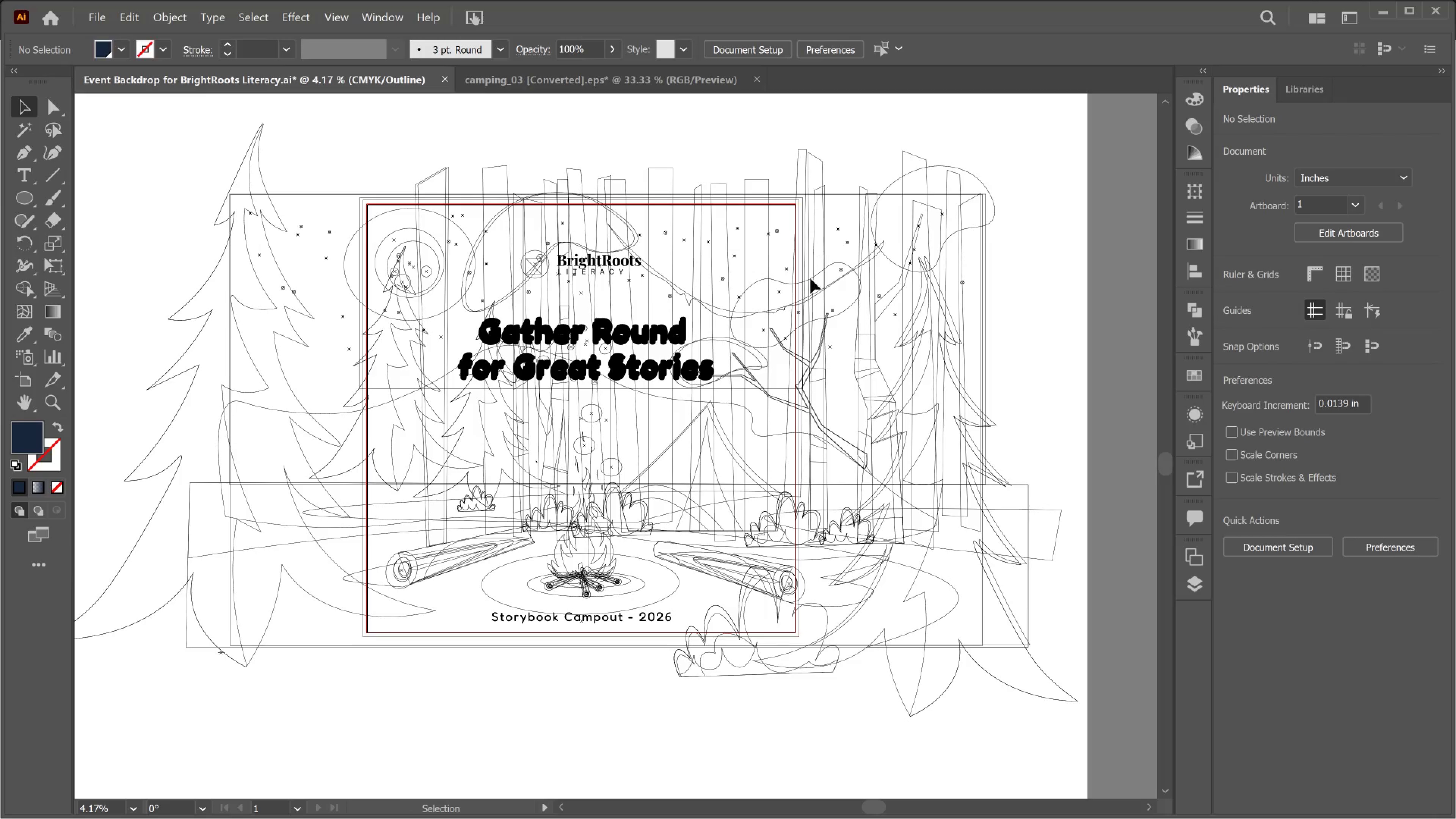 
left_click([595, 337])
 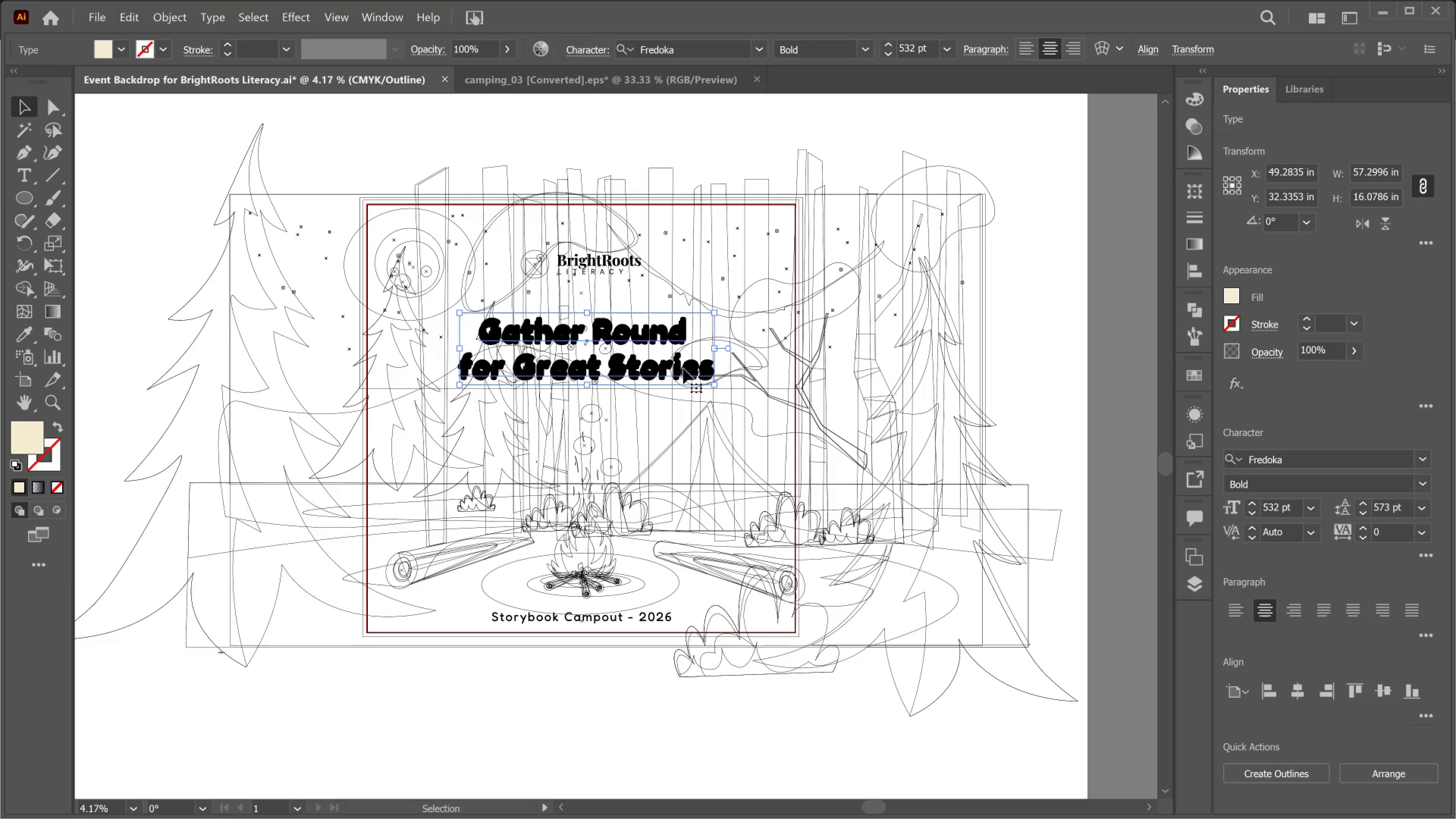 
left_click([593, 712])
 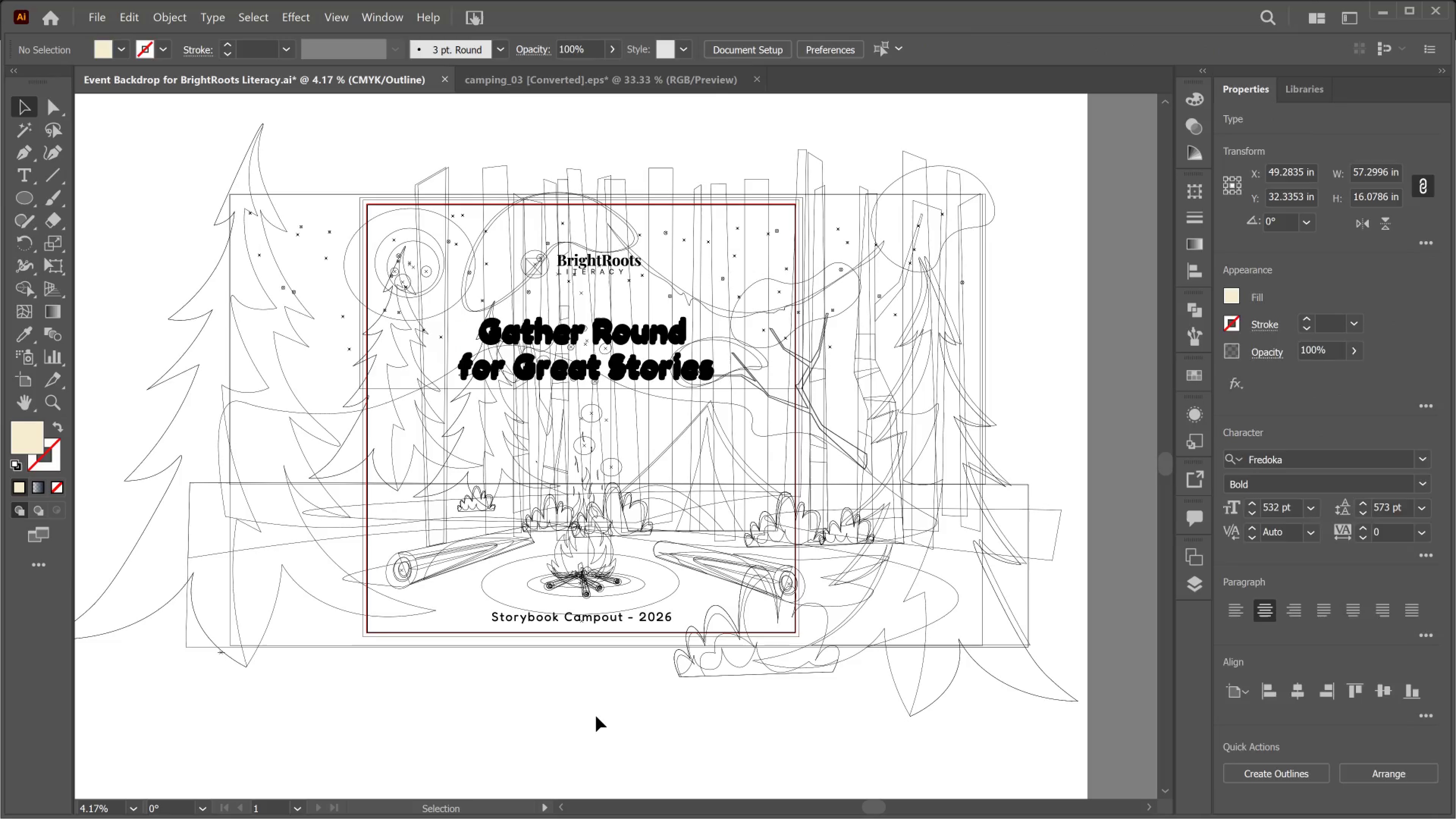 
left_click_drag(start_coordinate=[593, 714], to_coordinate=[596, 716])
 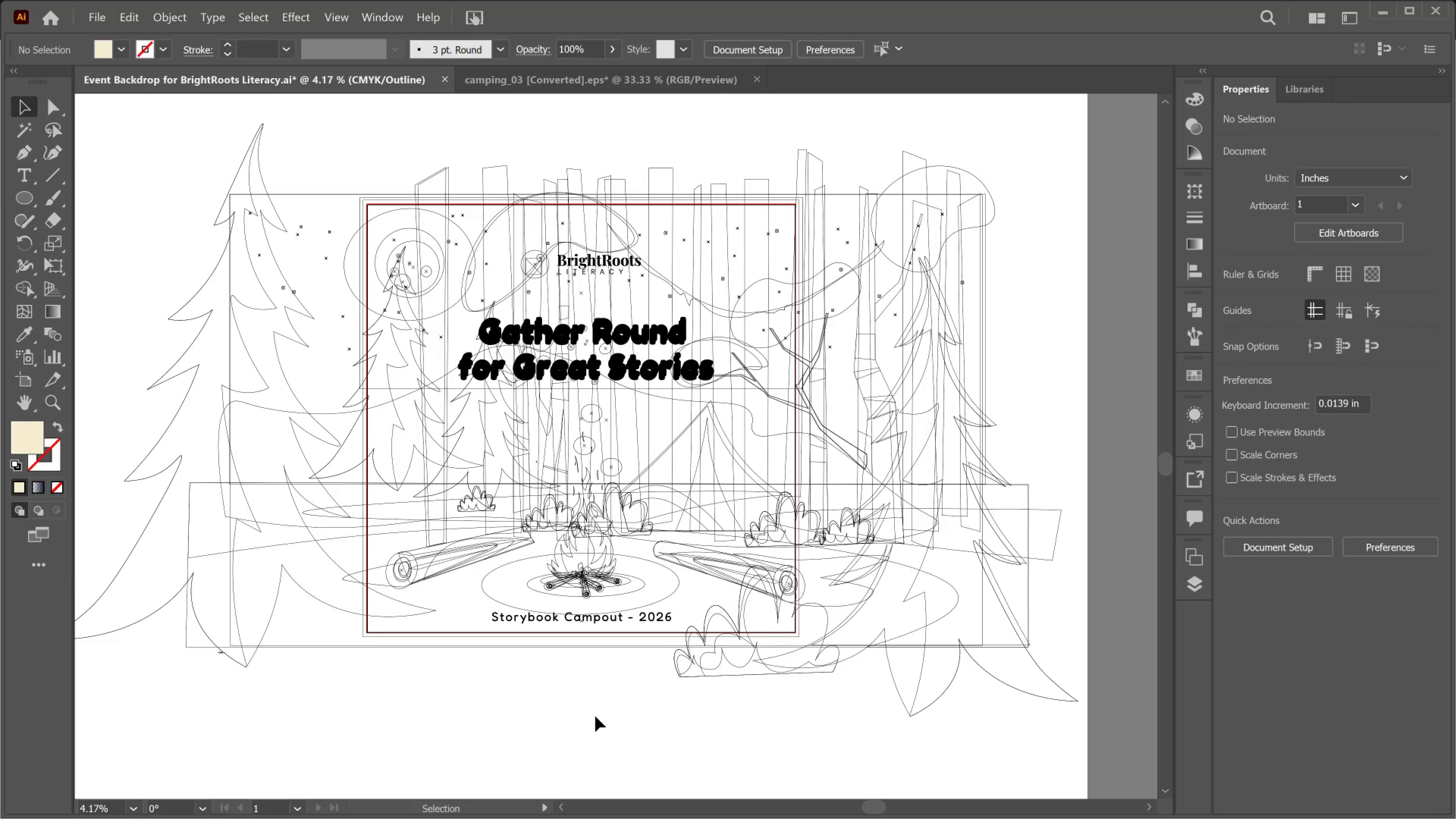 
double_click([595, 716])
 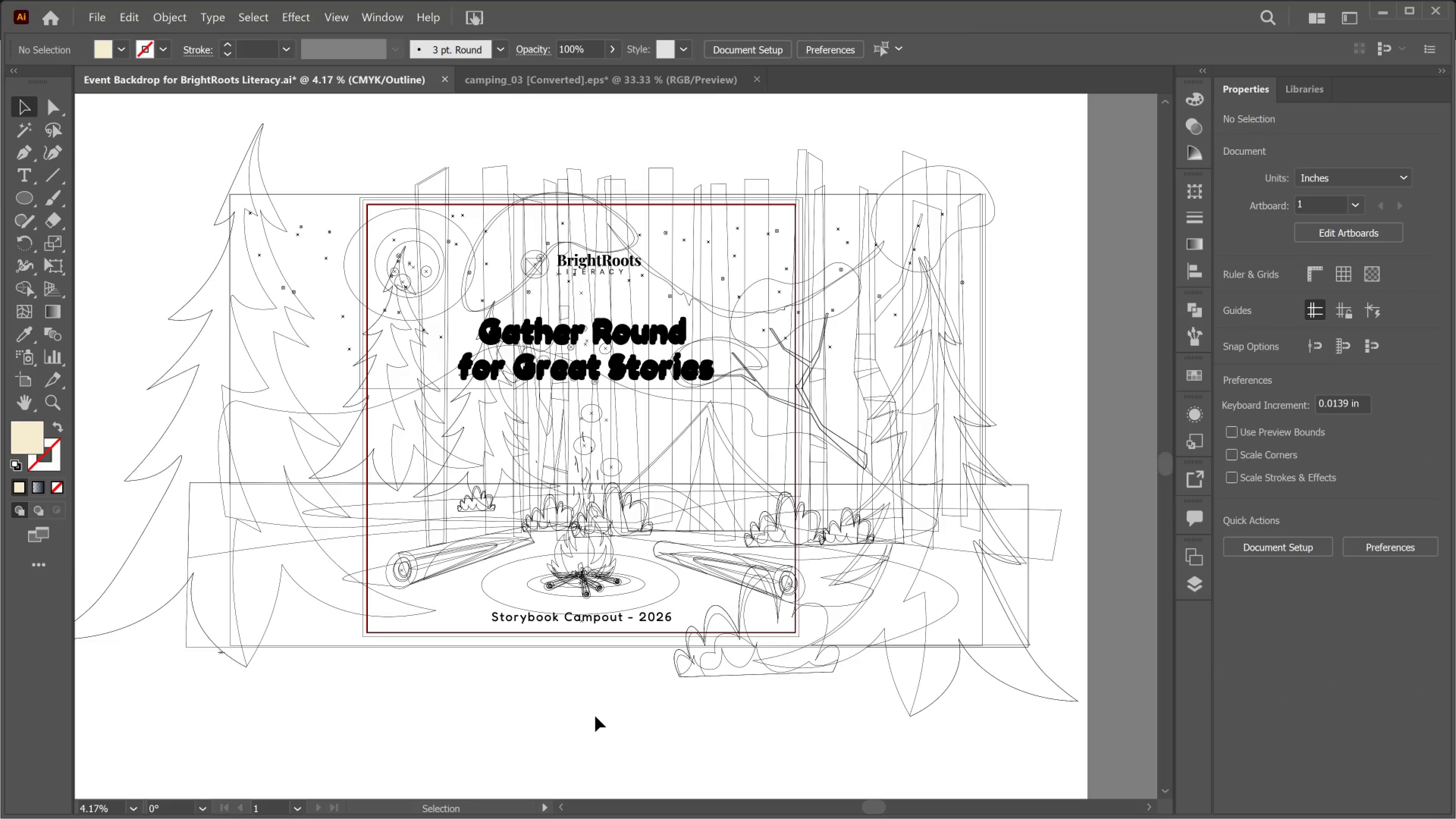 
double_click([595, 716])
 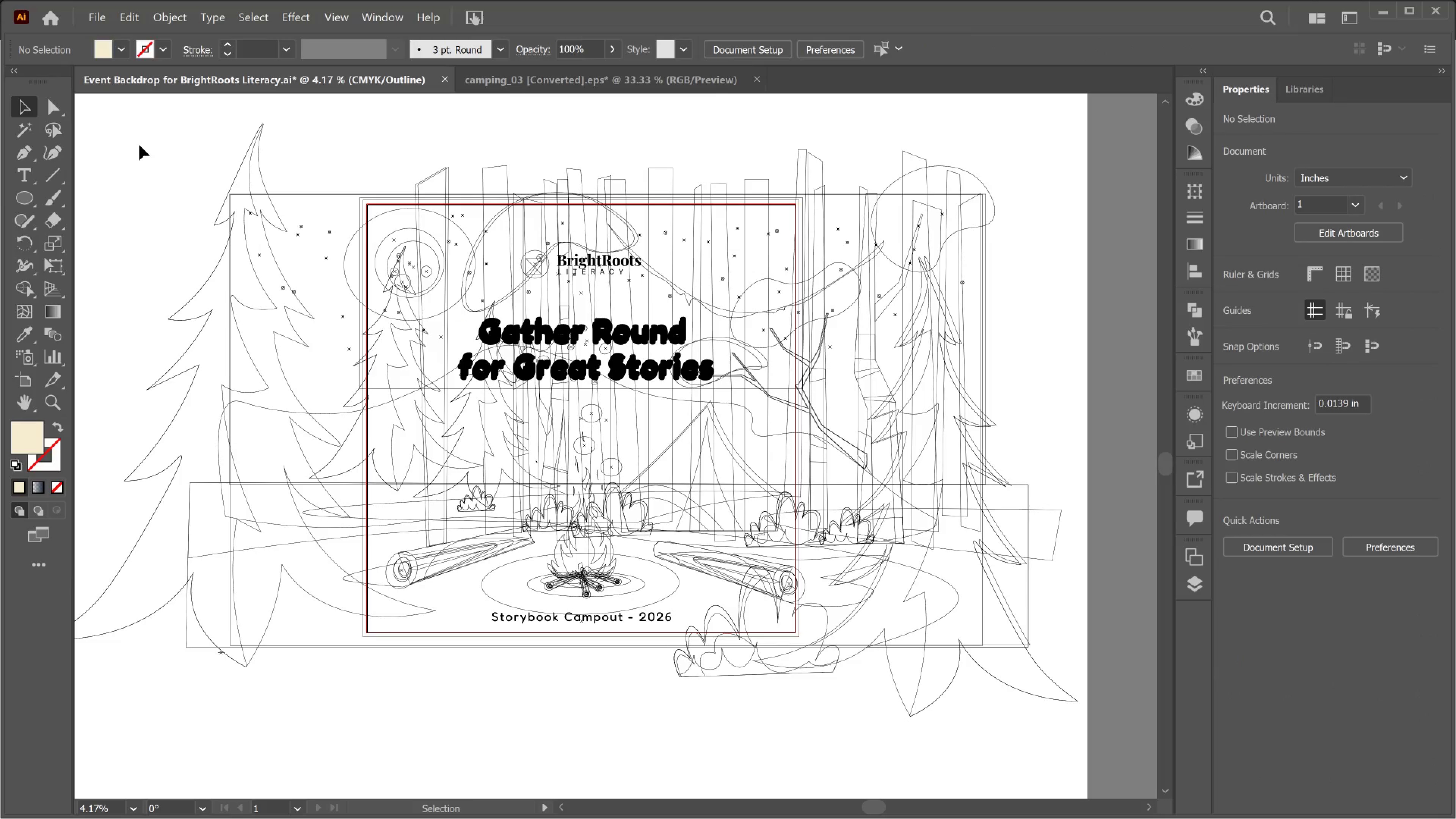 
wait(12.22)
 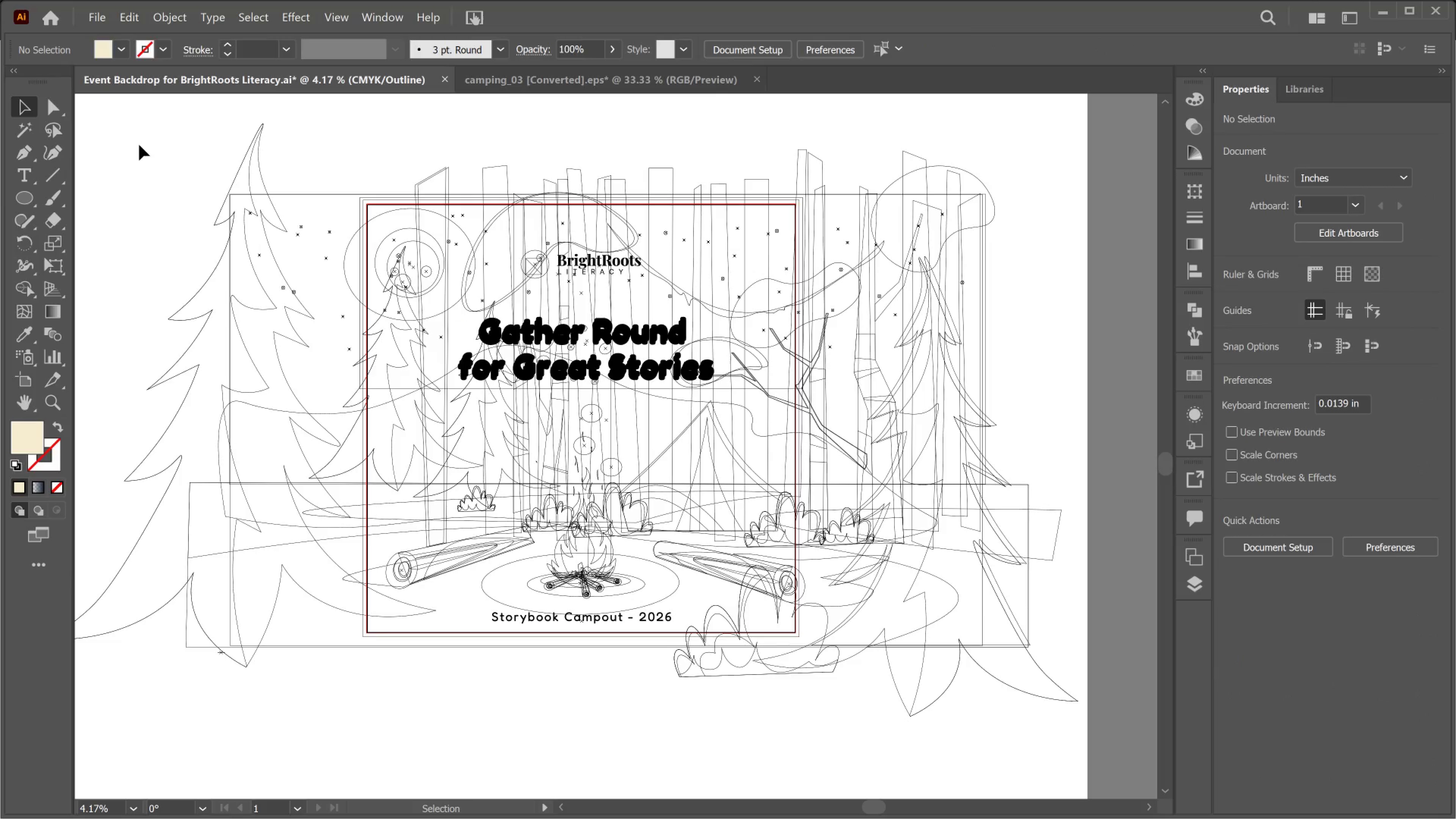 
hold_key(key=AltLeft, duration=0.44)
scroll: coordinate [215, 235], scroll_direction: none, amount: 0.0
 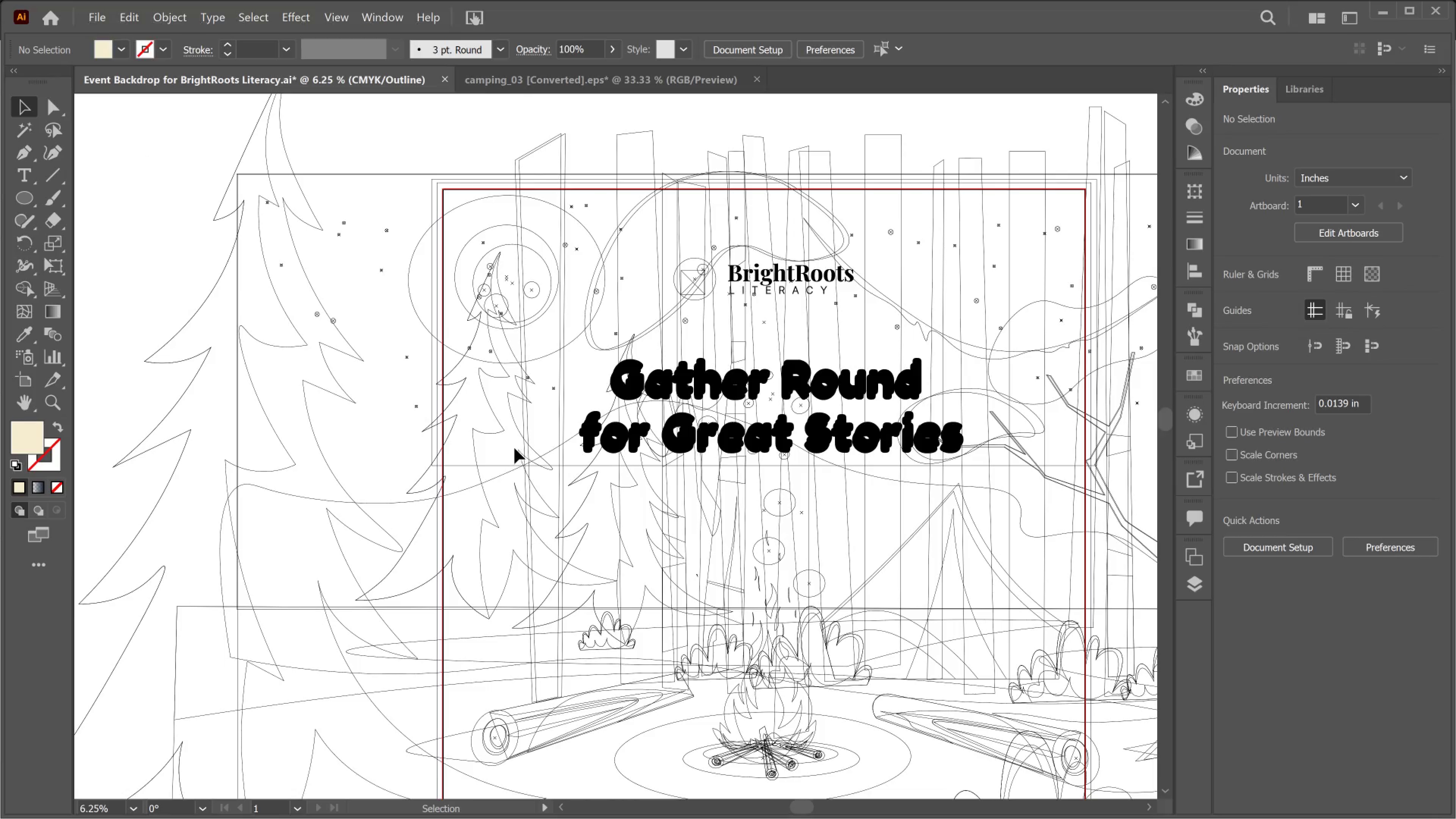 
key(Alt+AltLeft)
 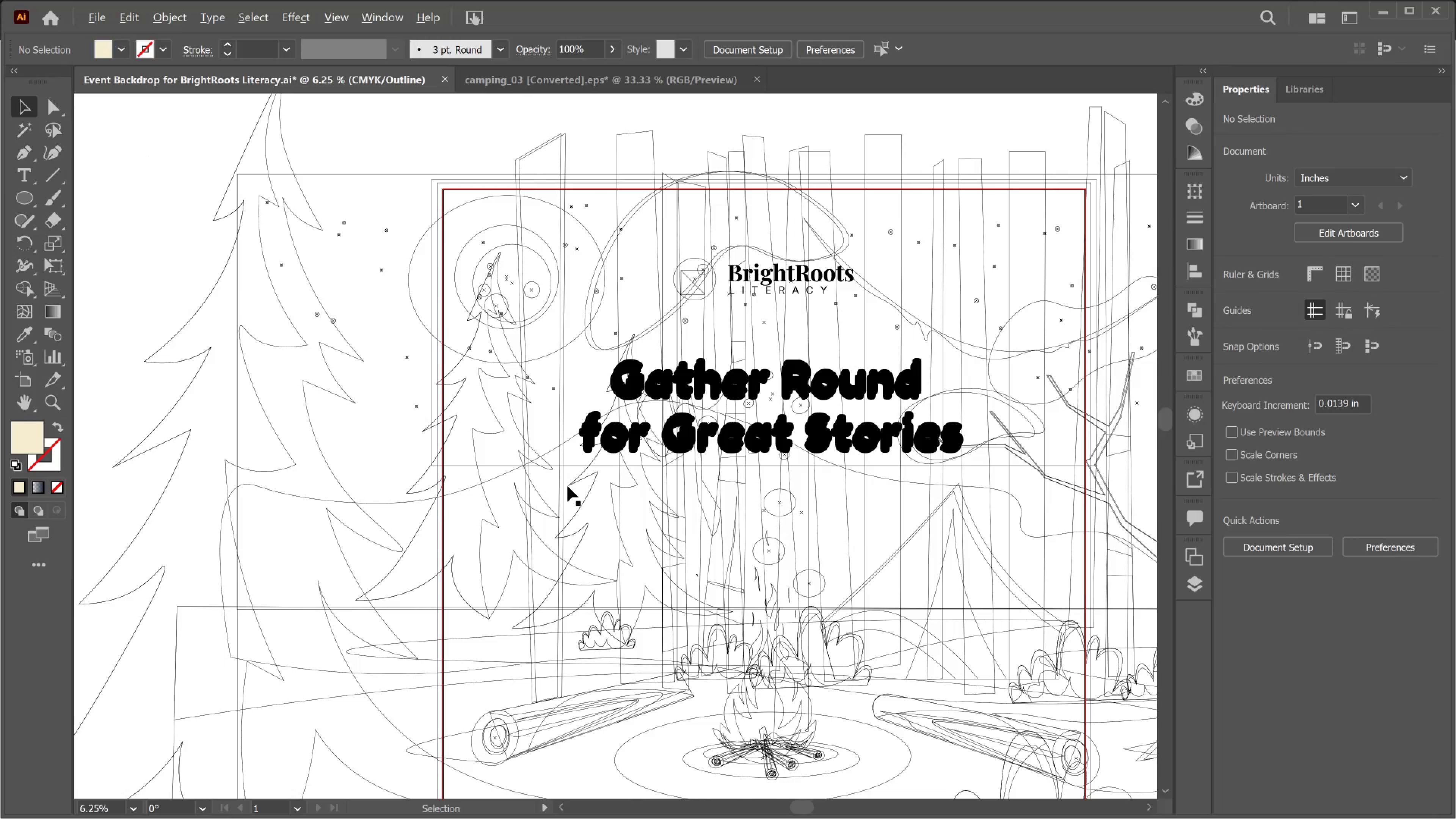 
scroll: coordinate [571, 486], scroll_direction: up, amount: 1.0
 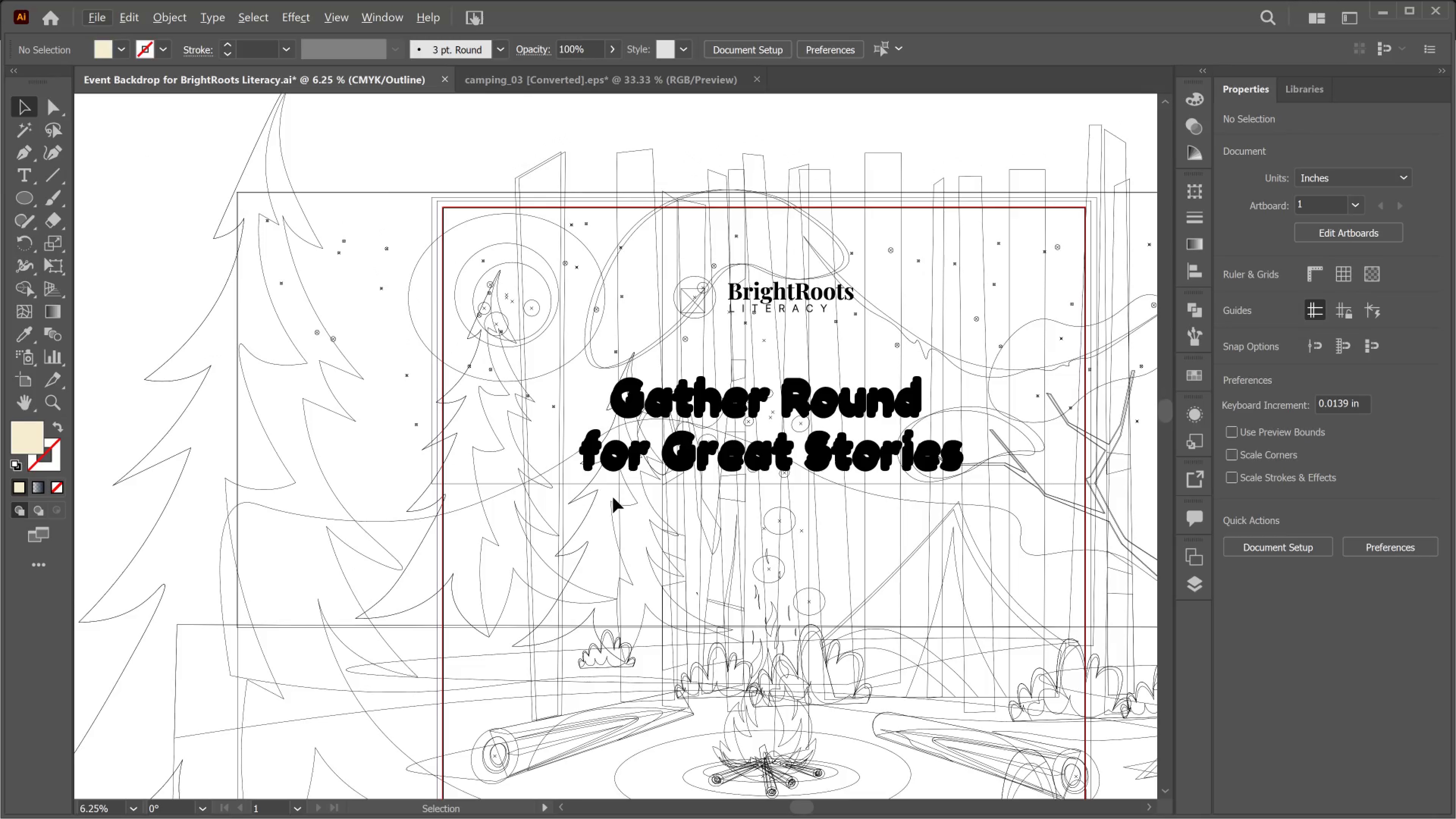 
hold_key(key=Space, duration=1.07)
 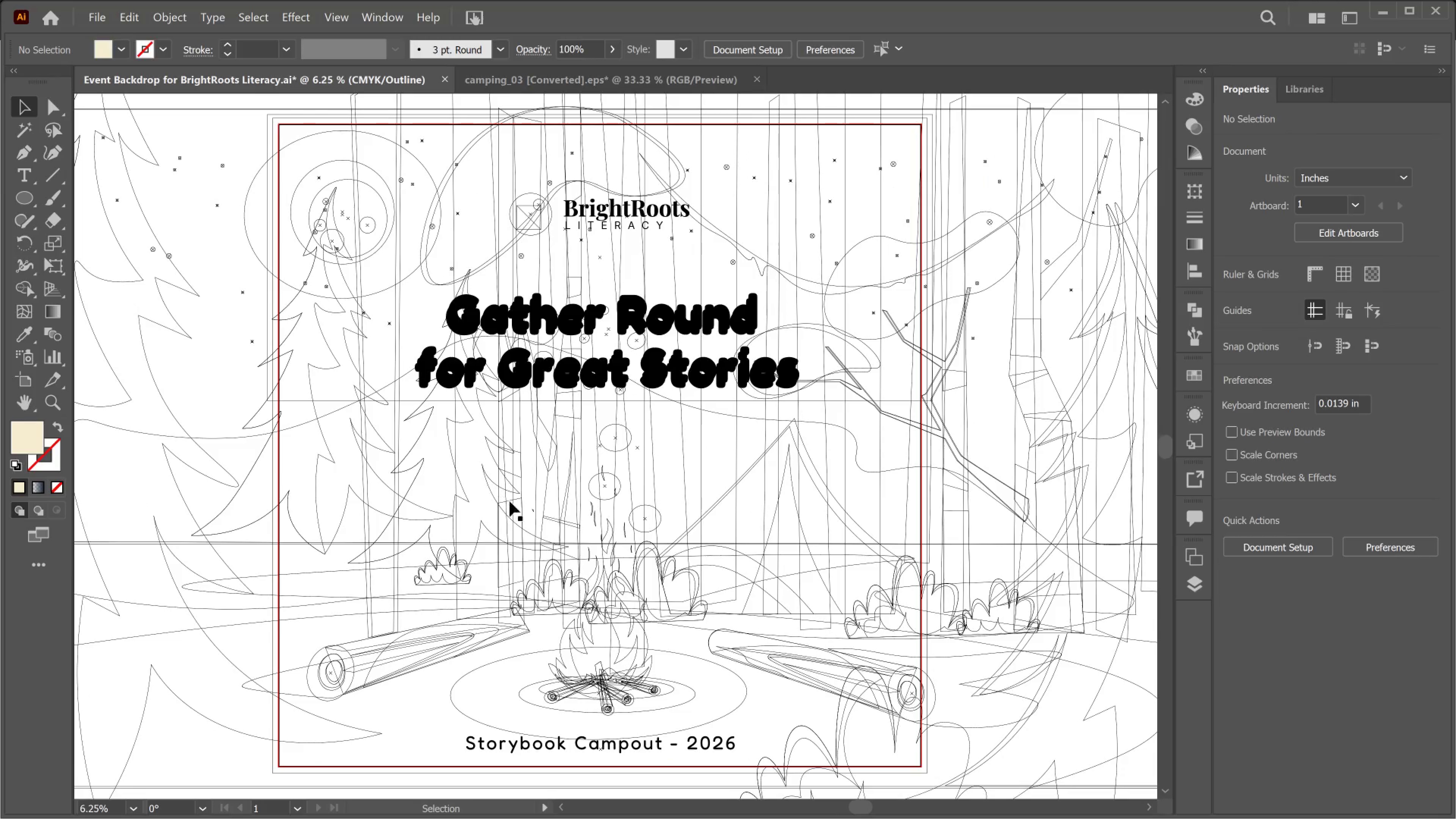 
left_click_drag(start_coordinate=[610, 497], to_coordinate=[446, 414])
 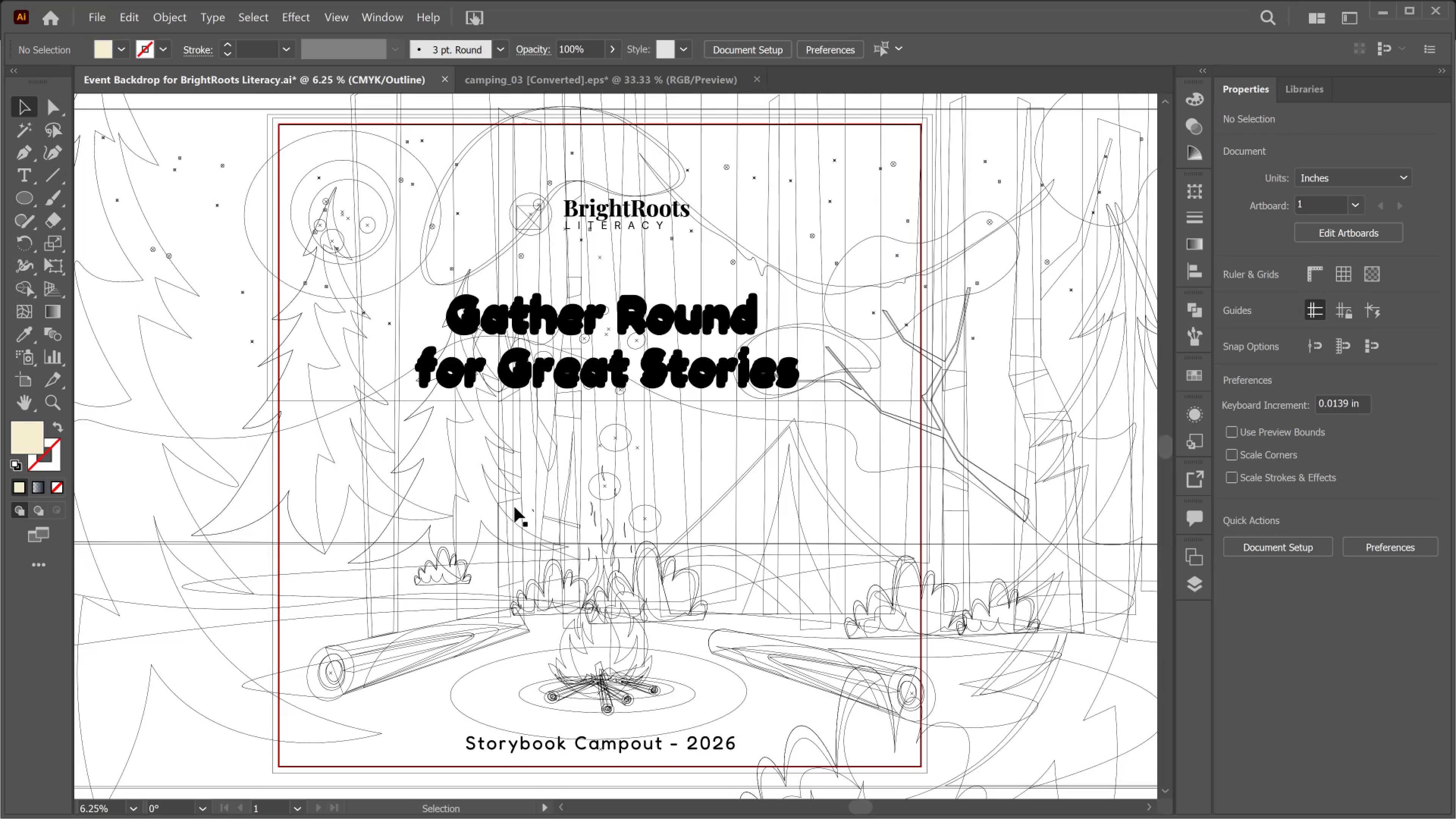 
hold_key(key=AltLeft, duration=0.46)
 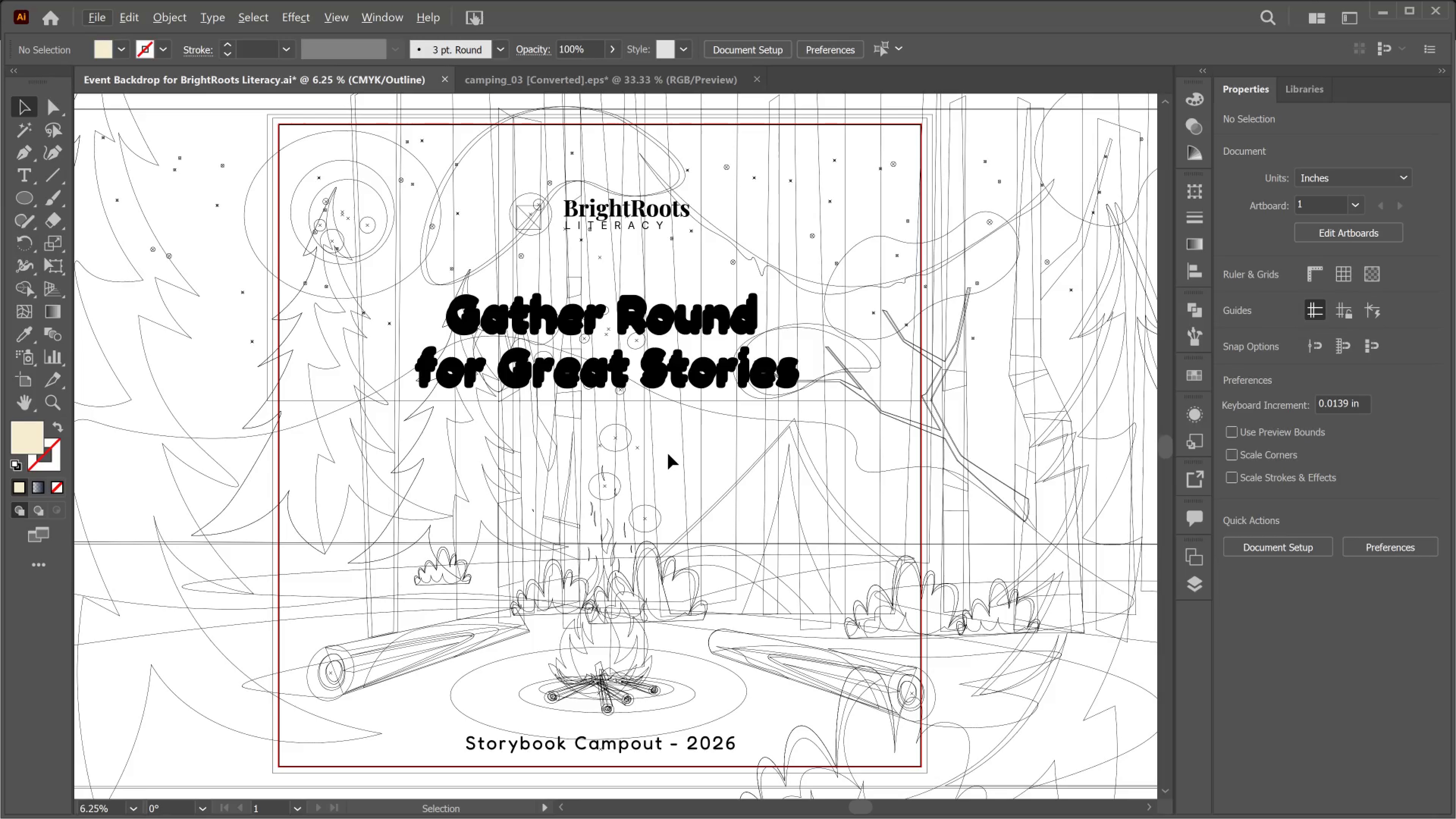 
hold_key(key=AltLeft, duration=0.47)
scroll: coordinate [634, 473], scroll_direction: down, amount: 16.0
 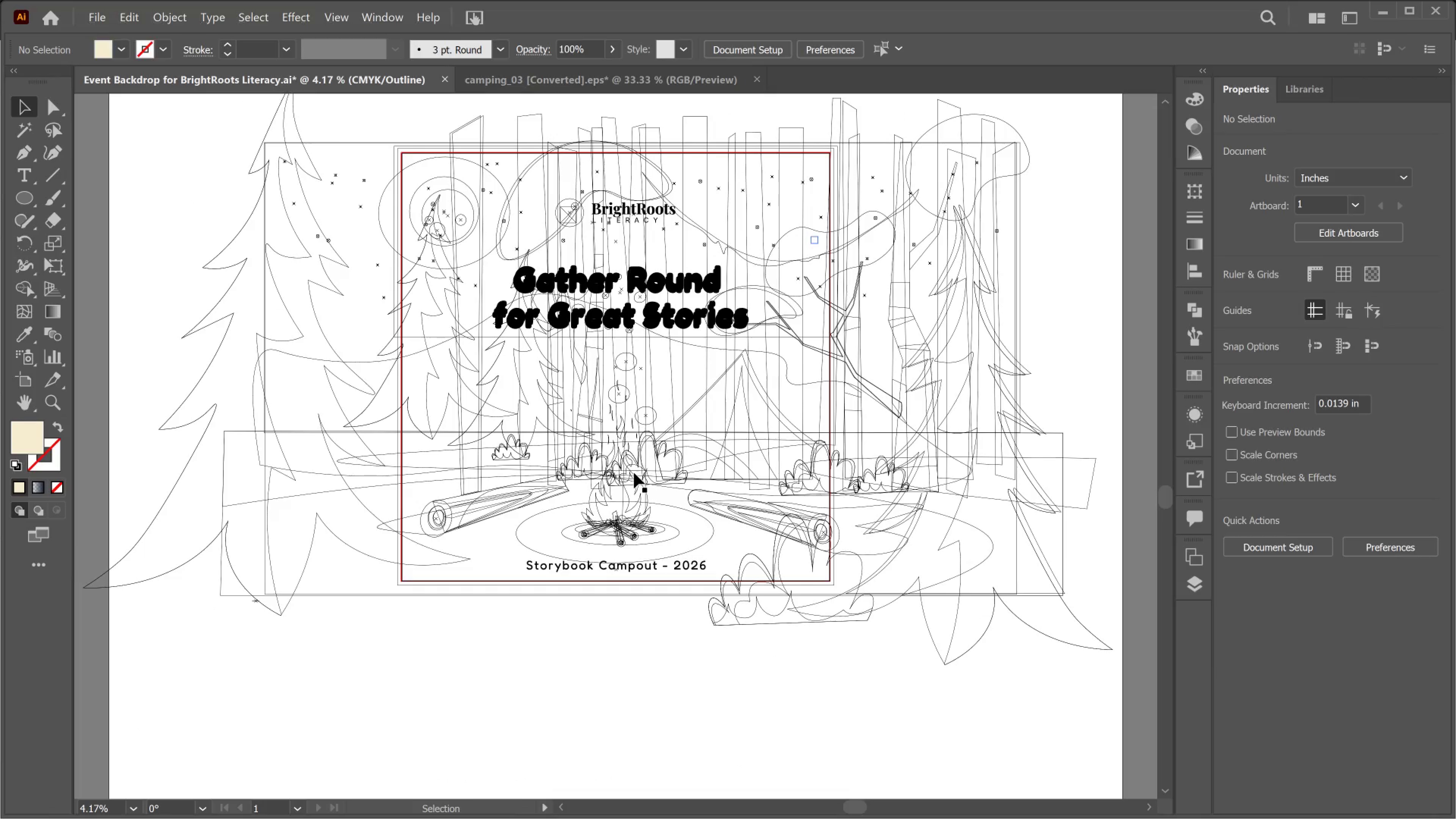 
hold_key(key=AltLeft, duration=0.6)
 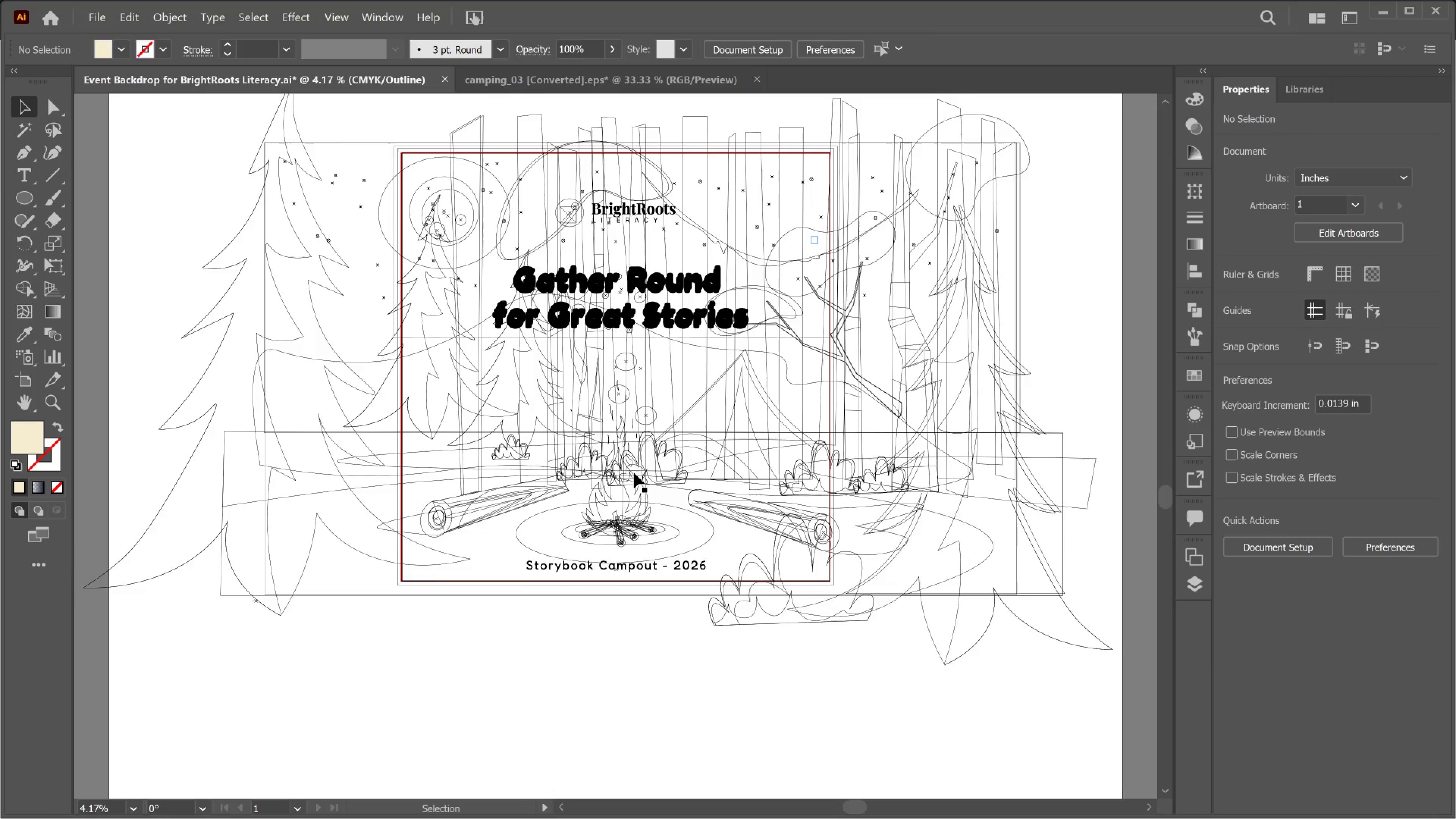 
scroll: coordinate [634, 473], scroll_direction: none, amount: 0.0
 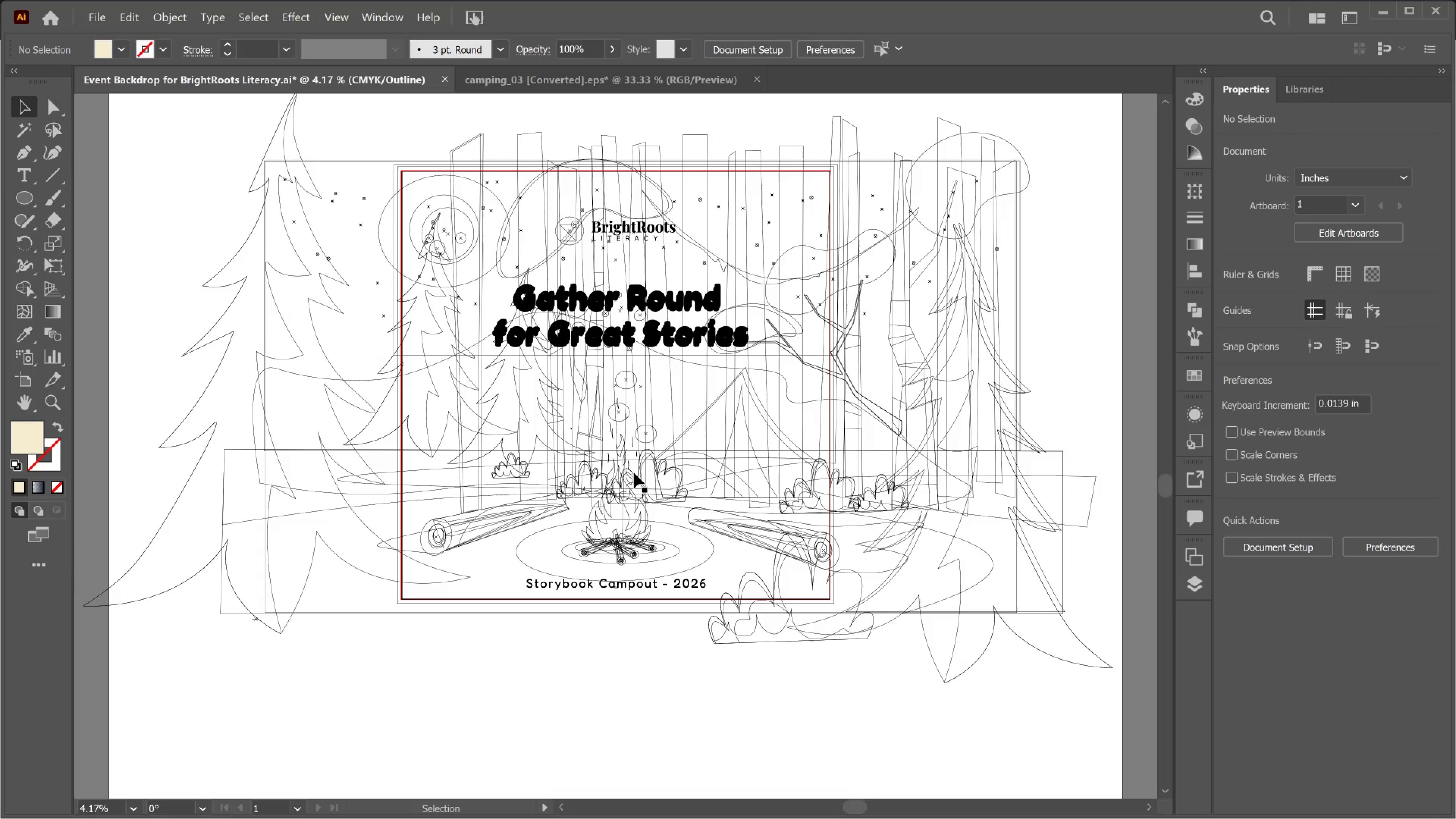 
key(Control+Y)
 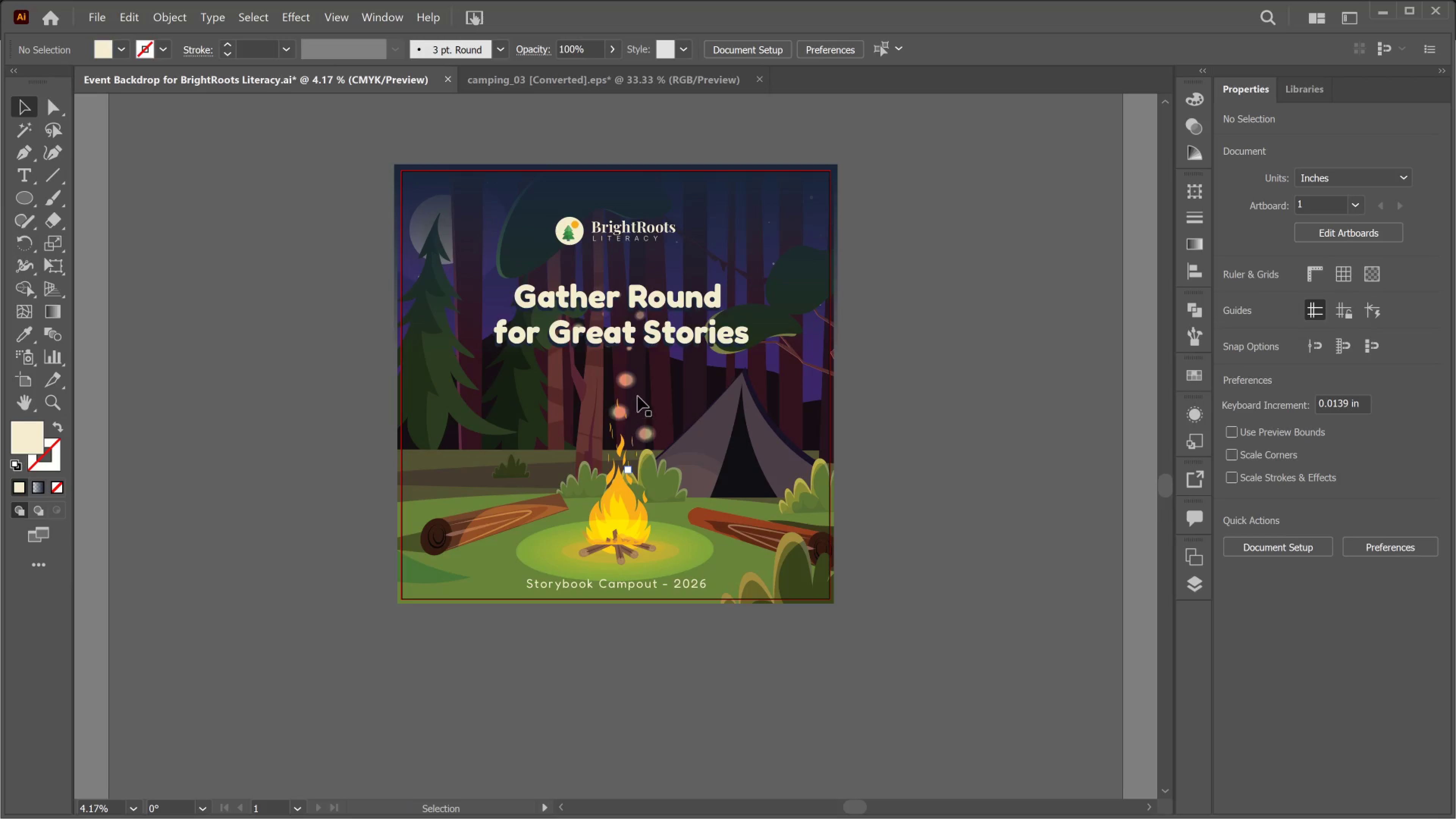 
hold_key(key=AltLeft, duration=0.6)
hold_key(key=AltLeft, duration=0.31)
hold_key(key=AltLeft, duration=0.32)
scroll: coordinate [623, 328], scroll_direction: up, amount: 7.0
 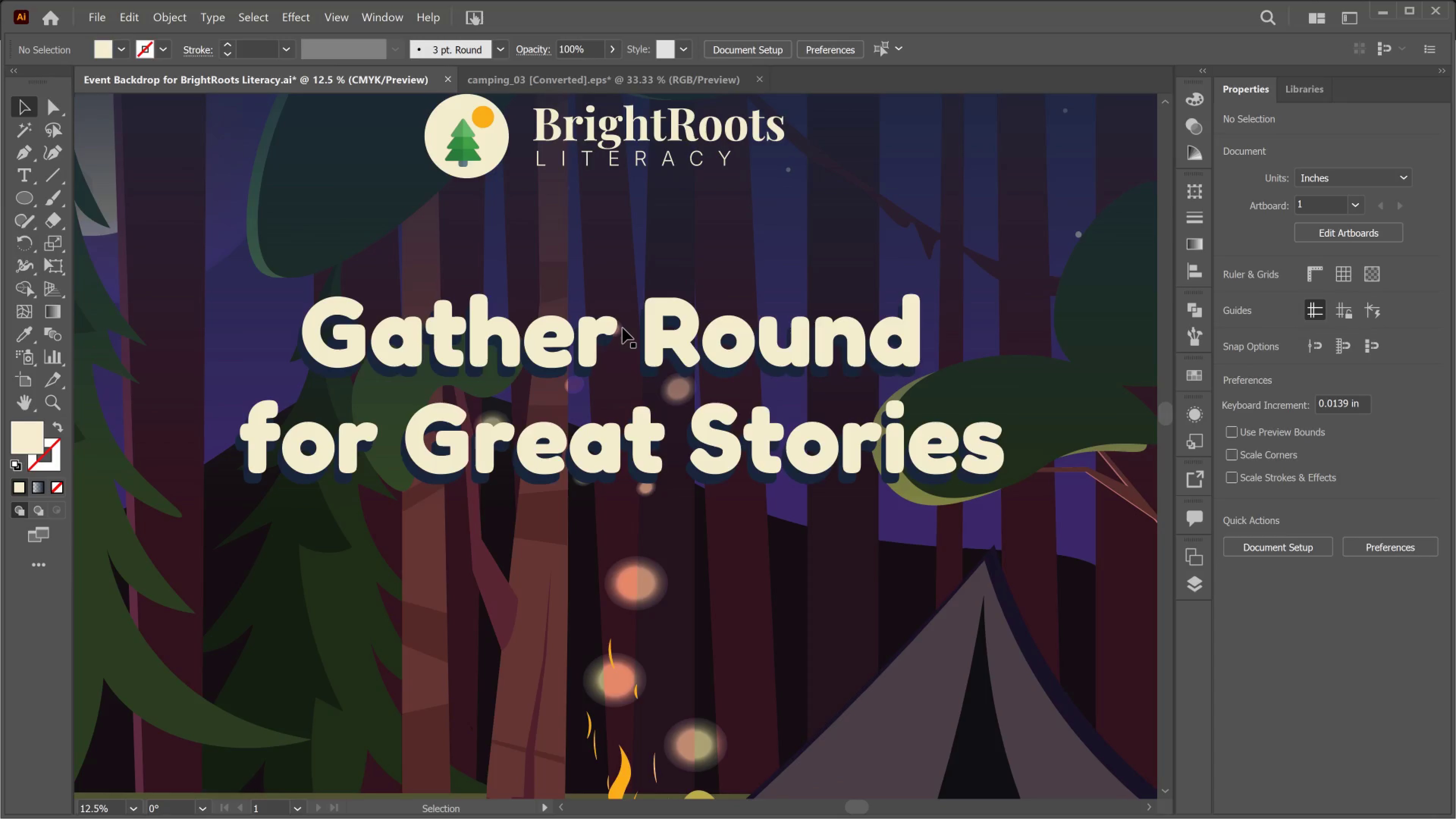 
left_click([571, 348])
 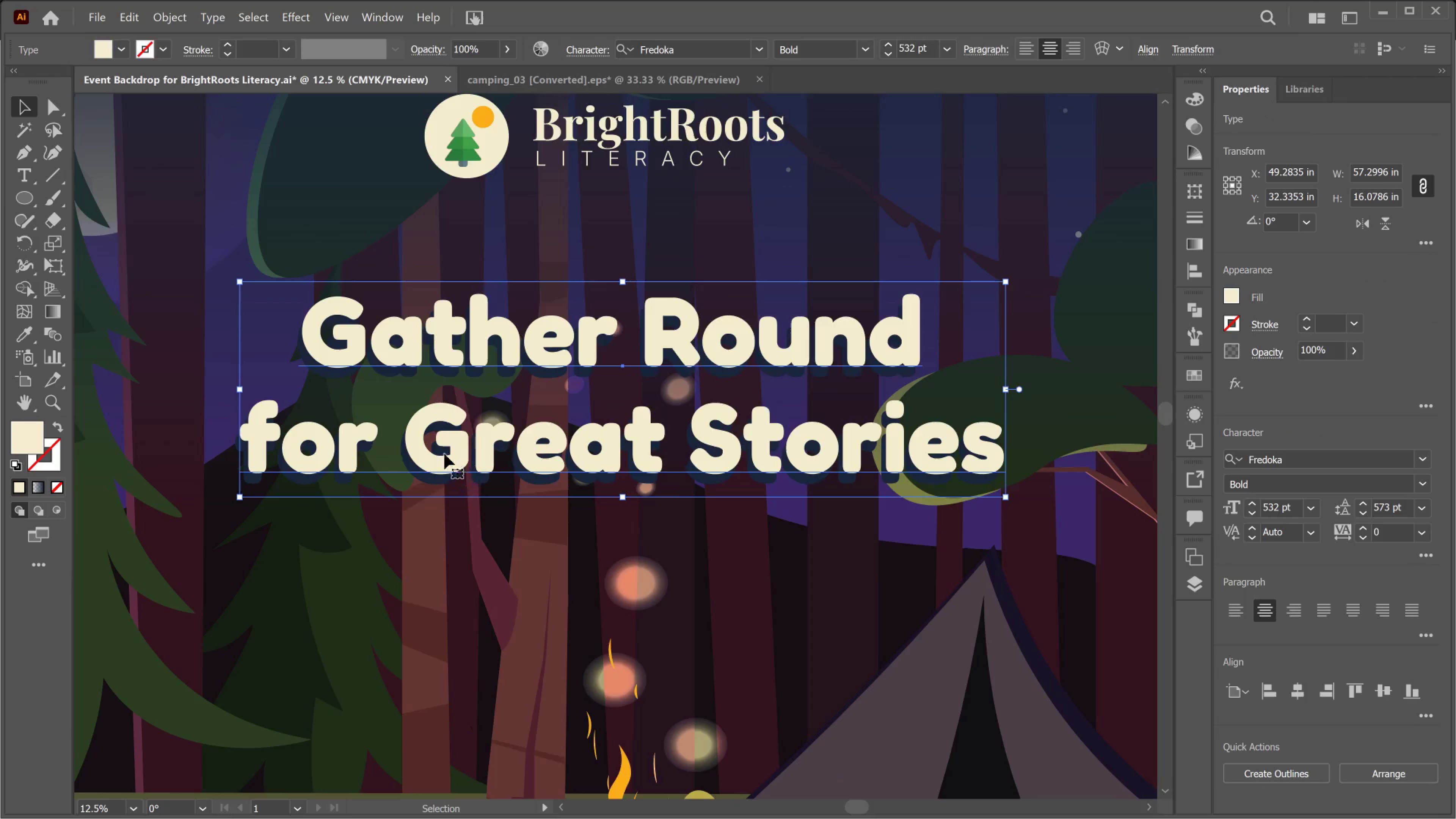 
hold_key(key=ShiftLeft, duration=1.15)
left_click([405, 452])
 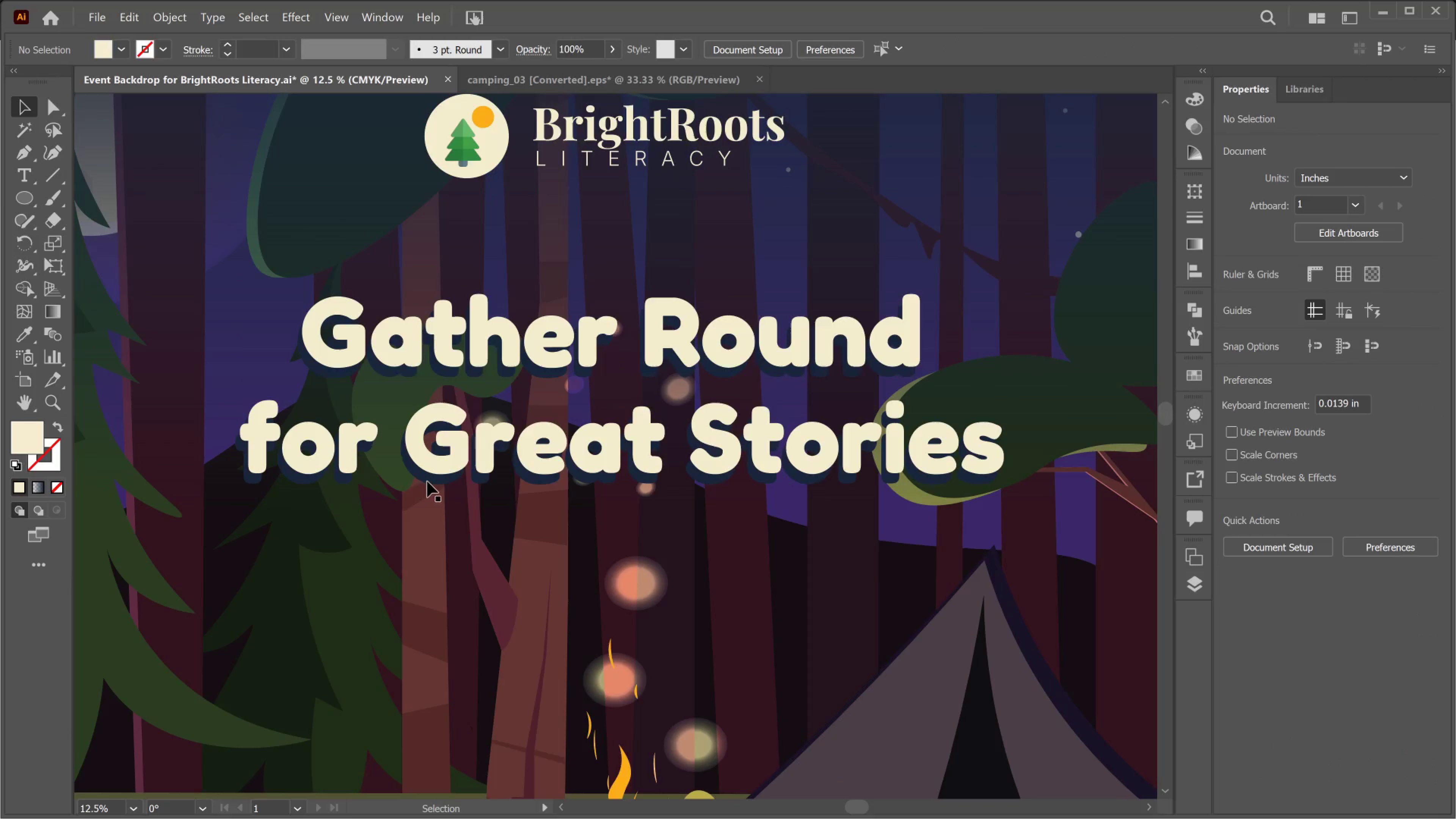 
left_click([427, 482])
 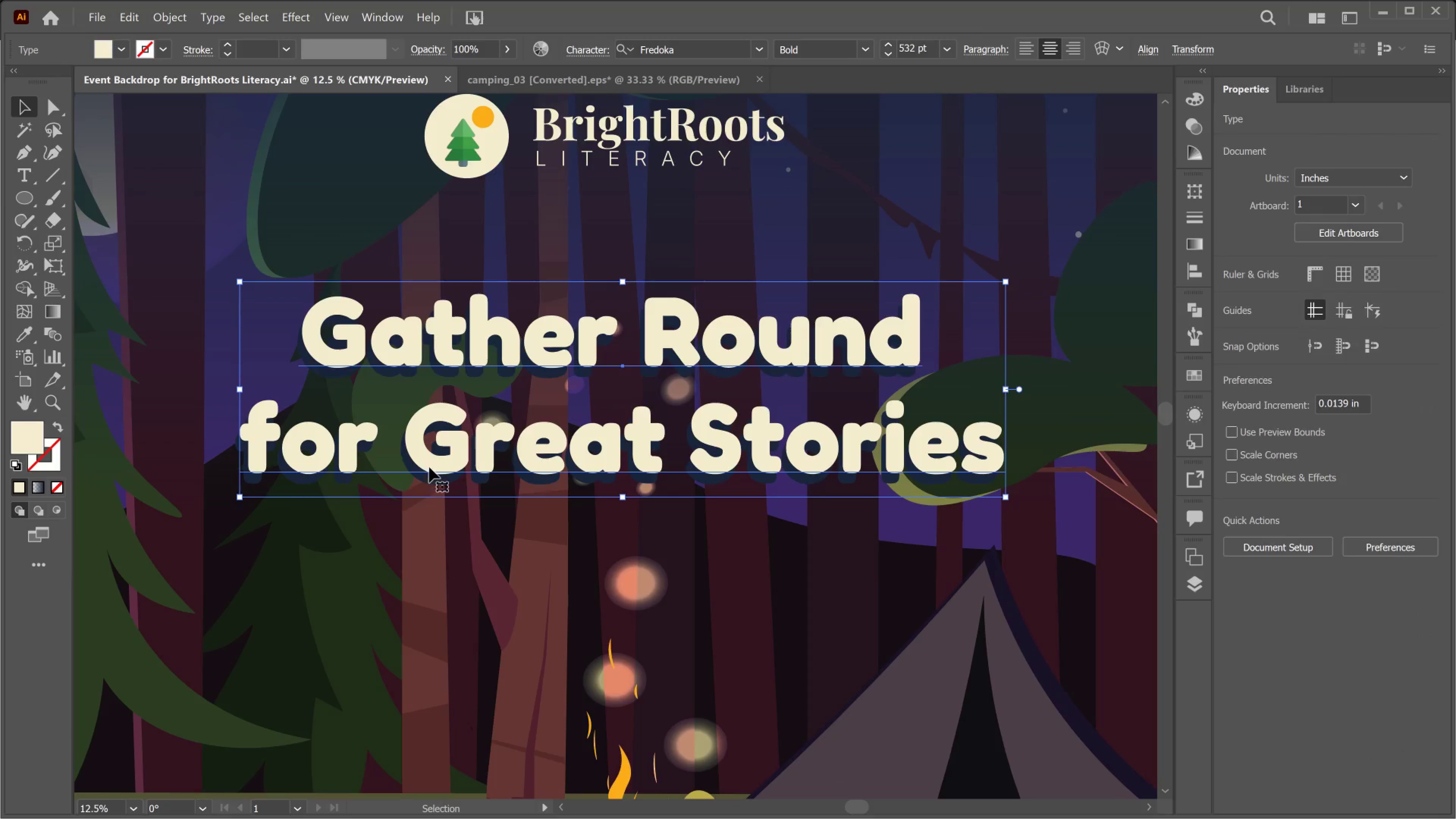 
hold_key(key=ShiftLeft, duration=0.7)
left_click([427, 459])
 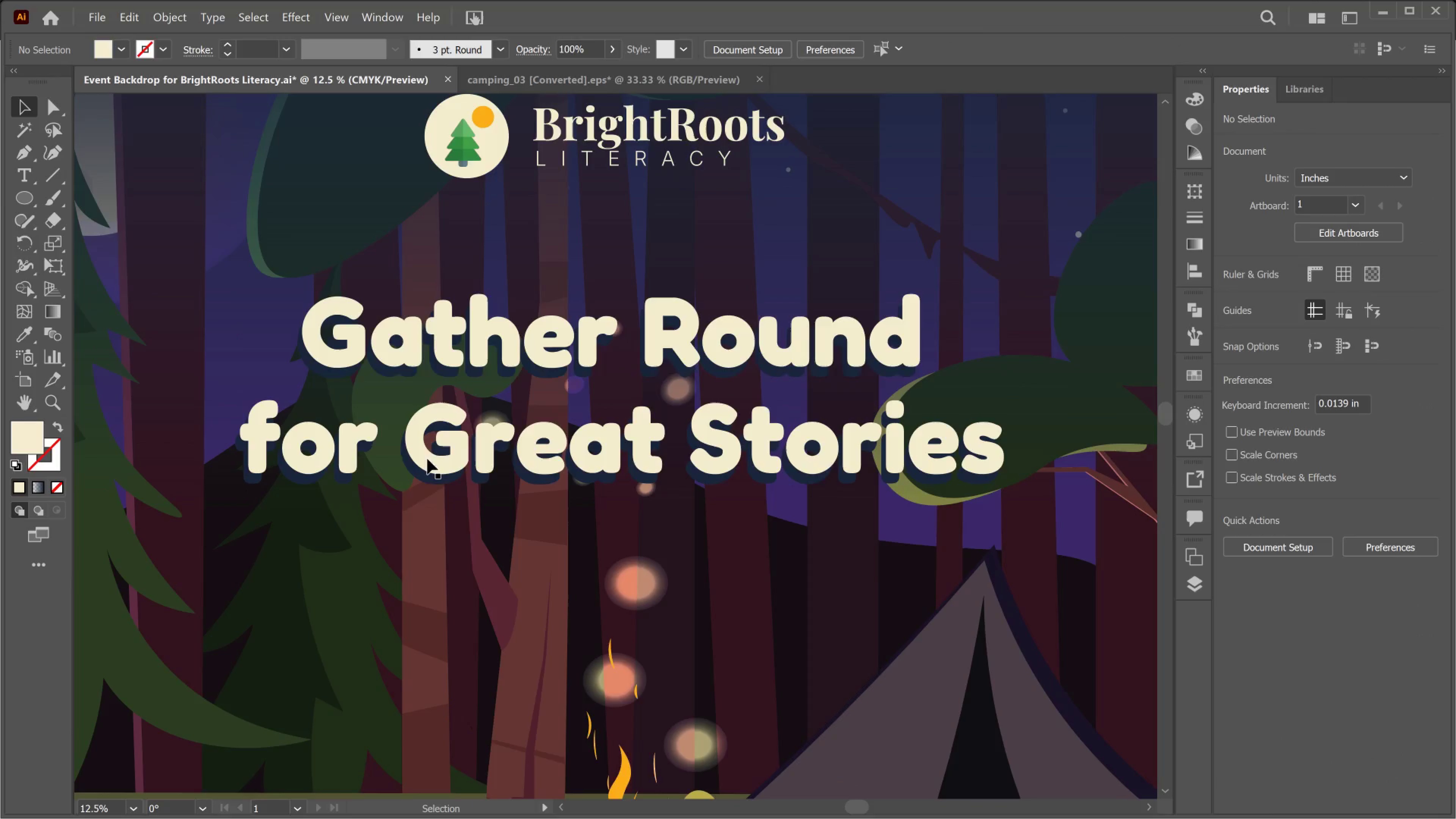 
left_click([427, 459])
 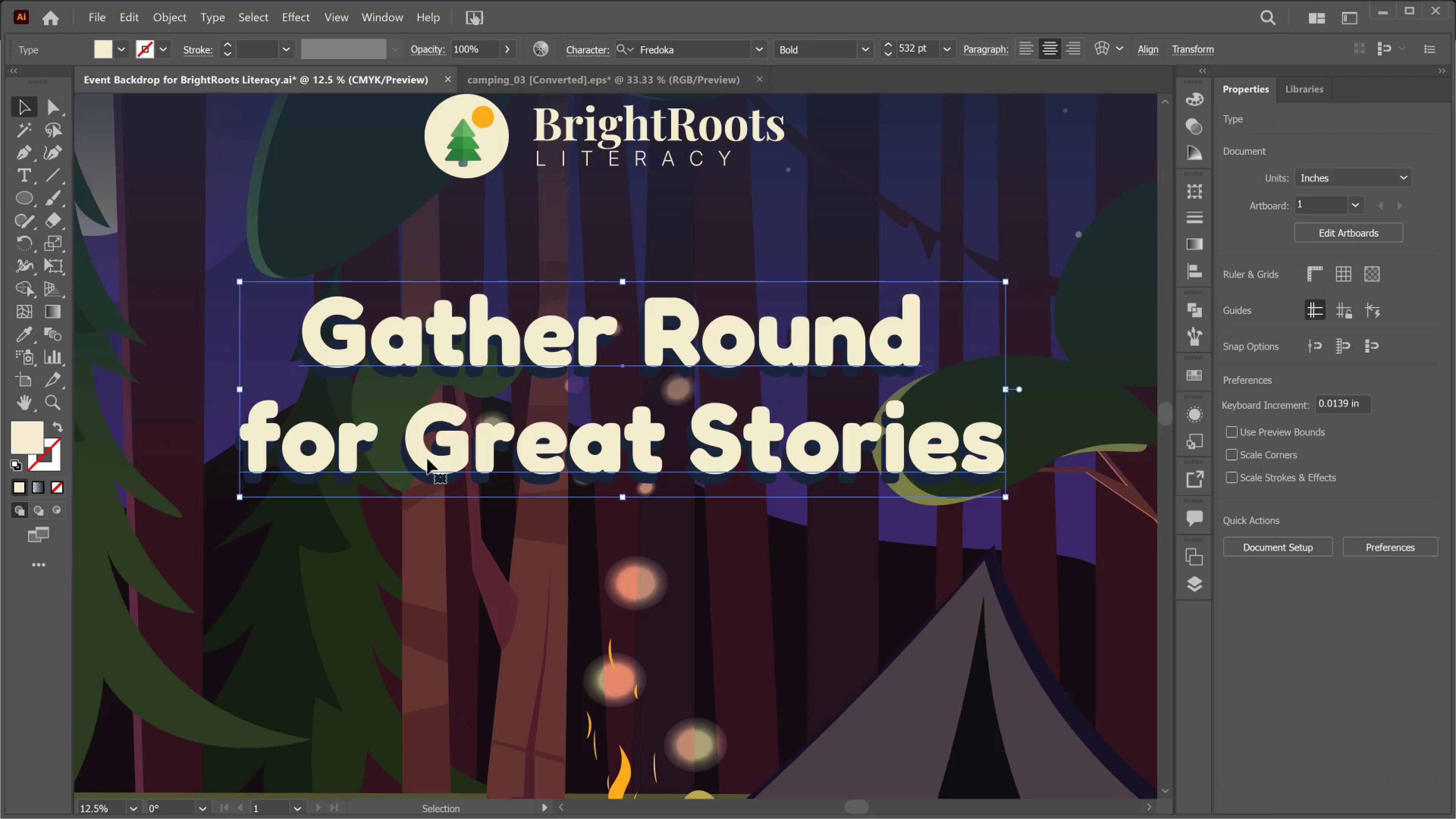 
left_click_drag(start_coordinate=[427, 459], to_coordinate=[432, 508])
 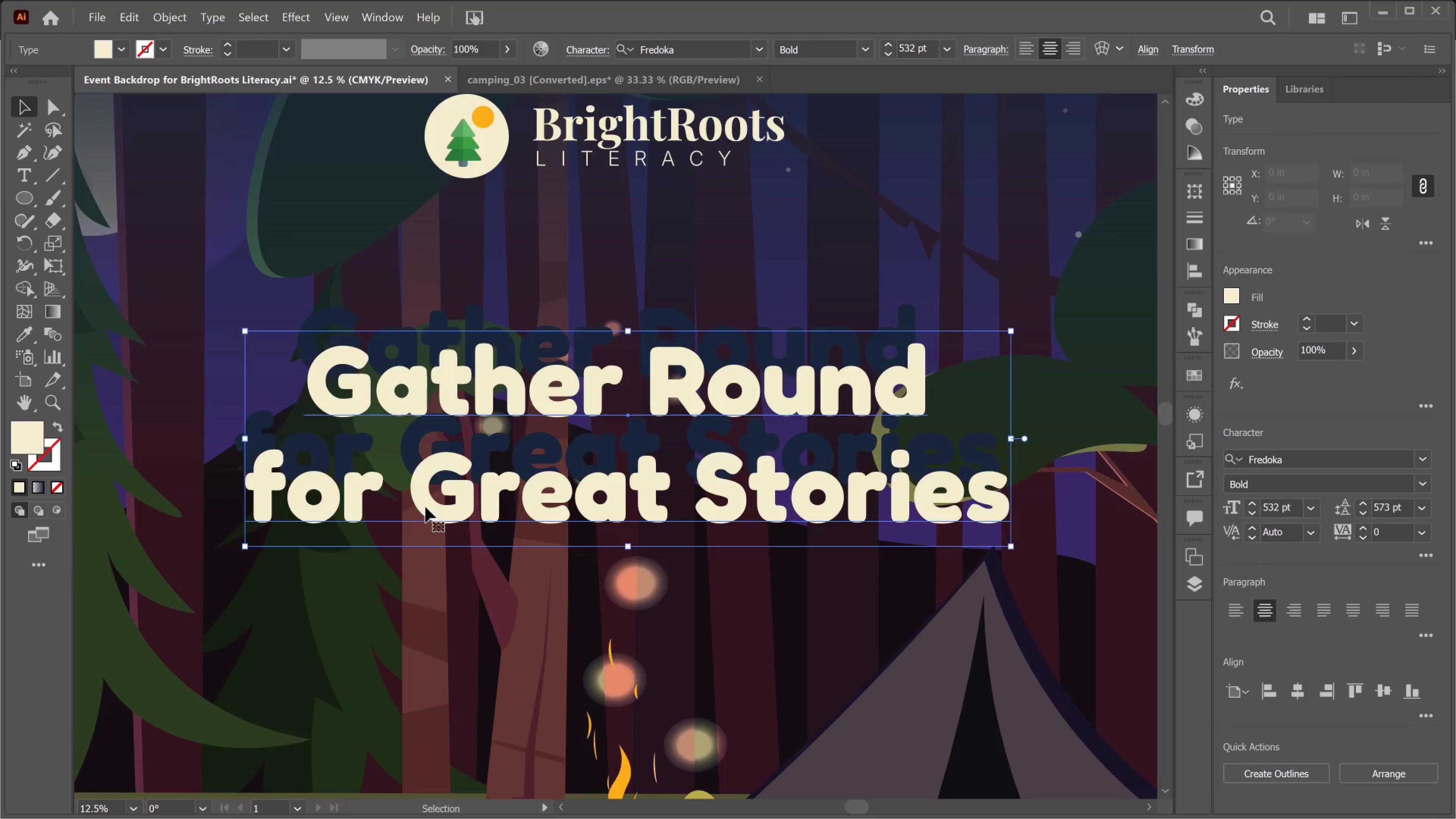 
key(Control+Z)
 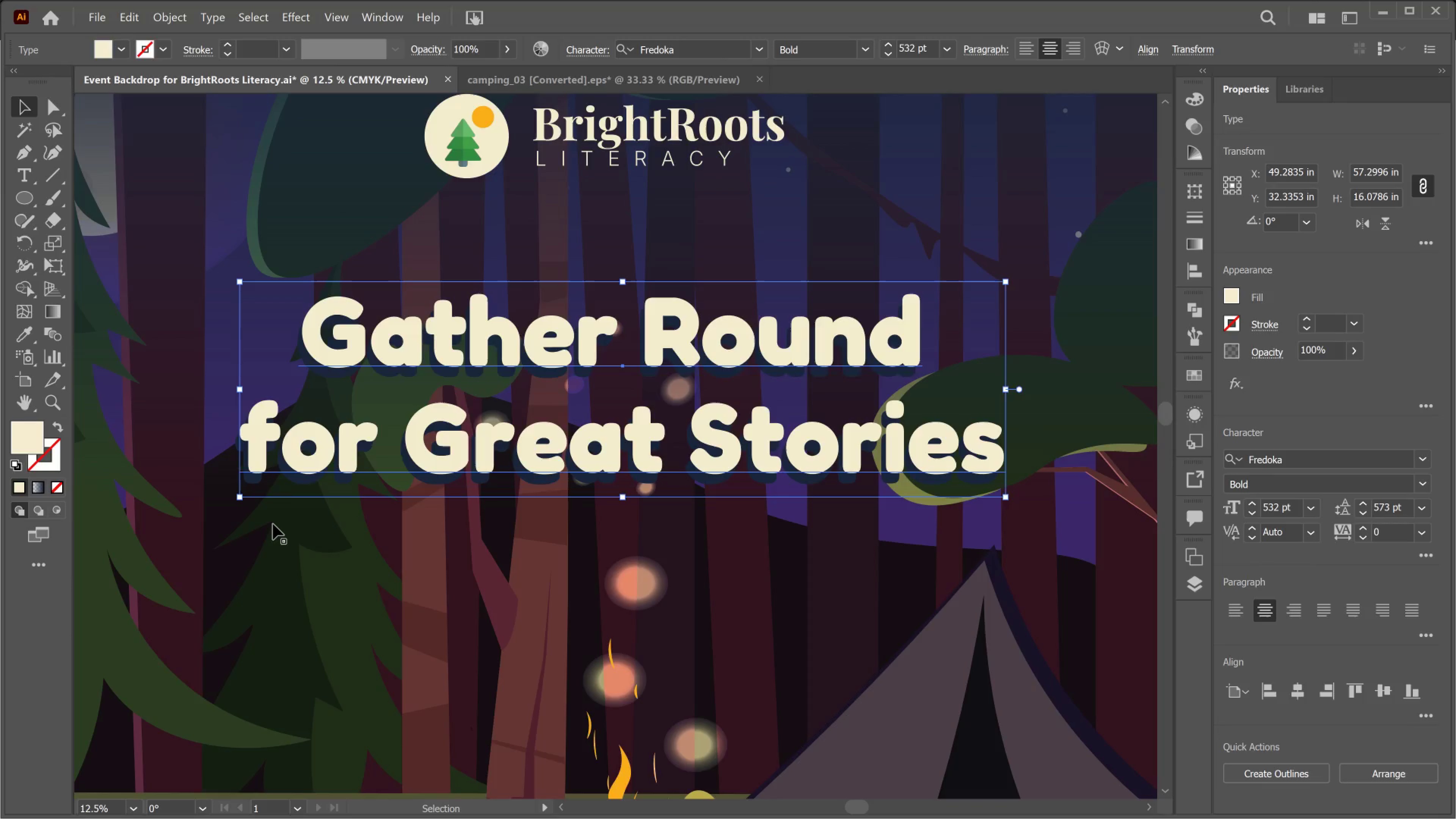 
left_click([267, 516])
 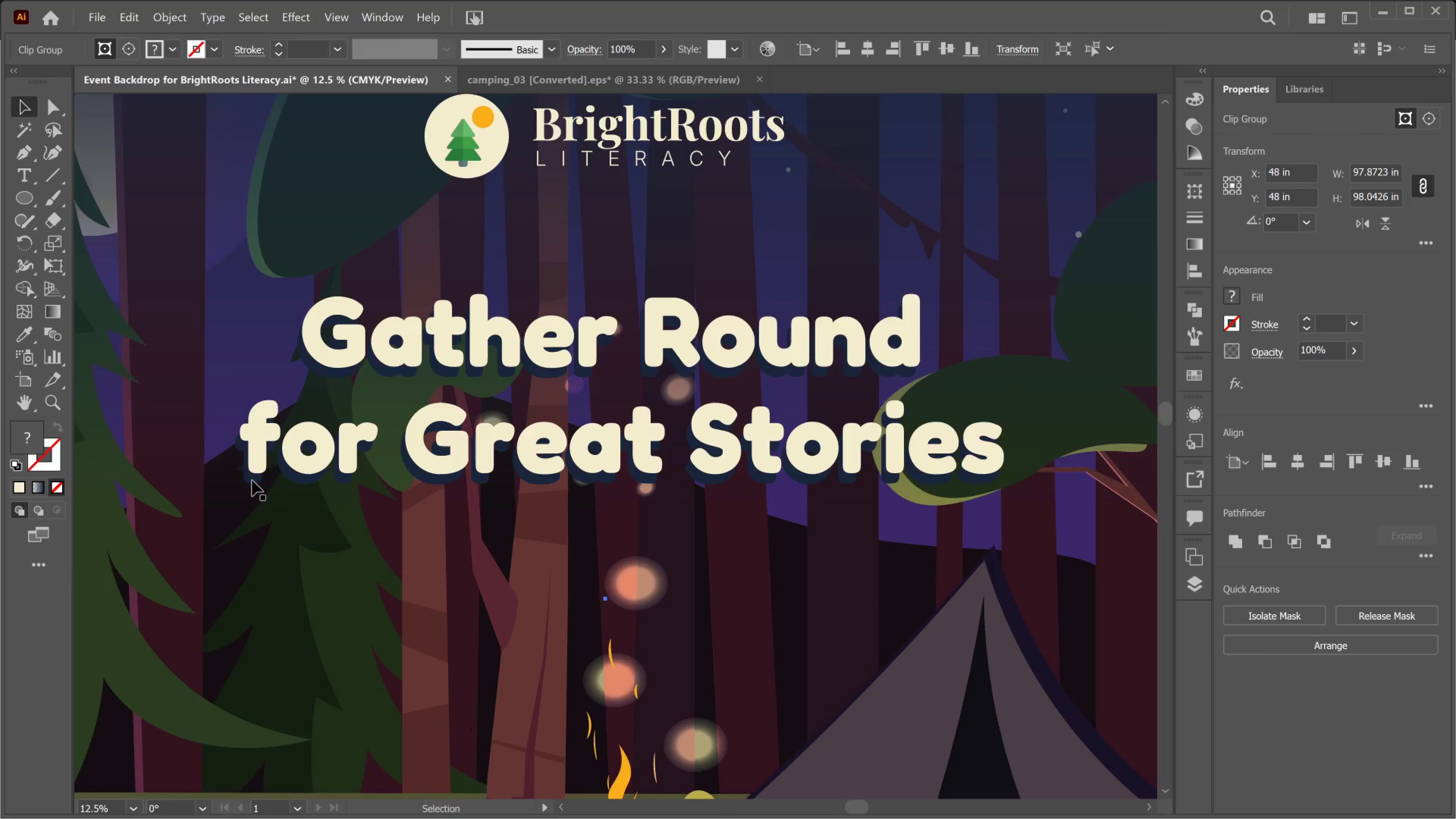 
left_click([252, 480])
 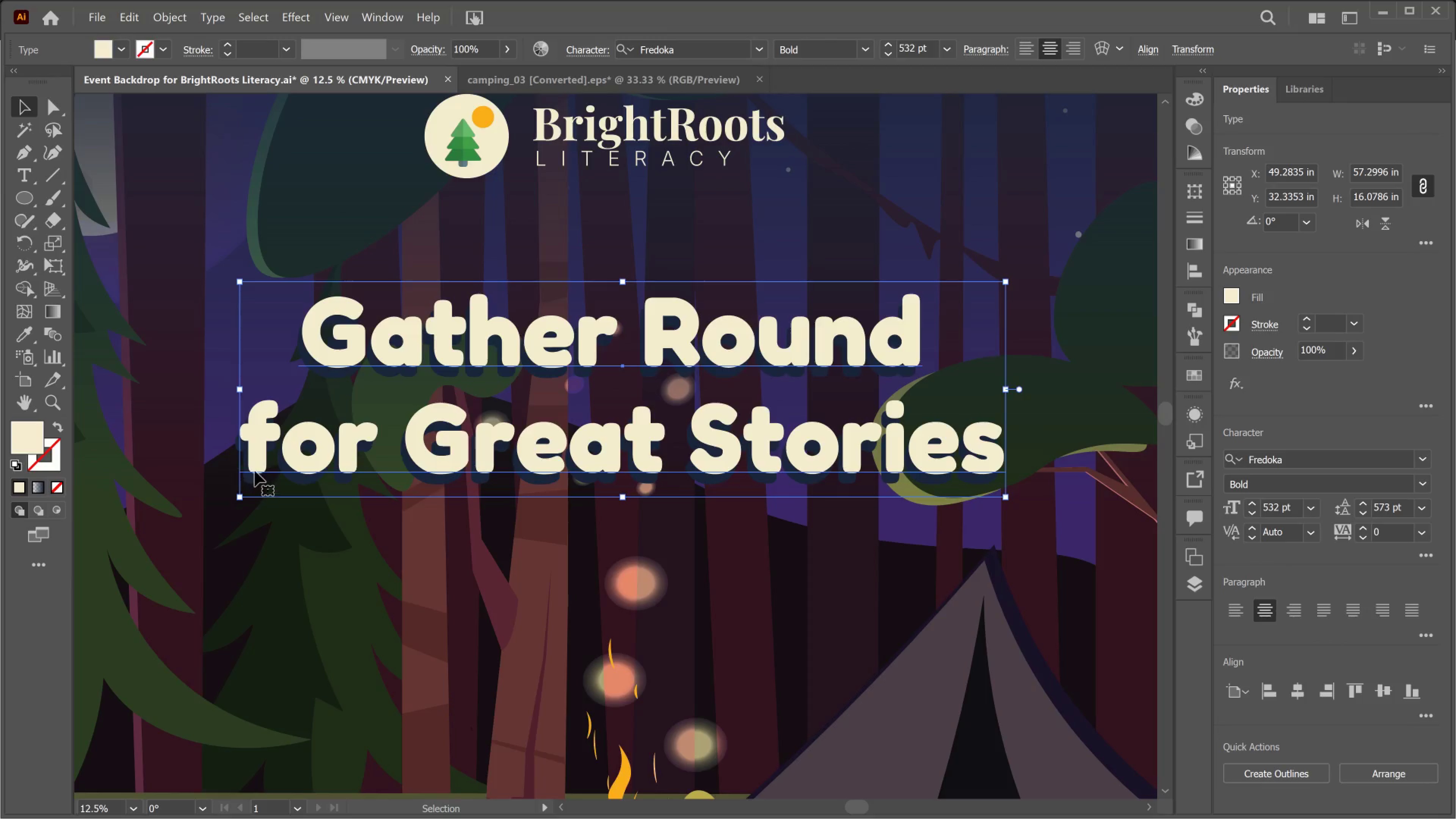 
hold_key(key=ShiftLeft, duration=0.96)
left_click([260, 444])
 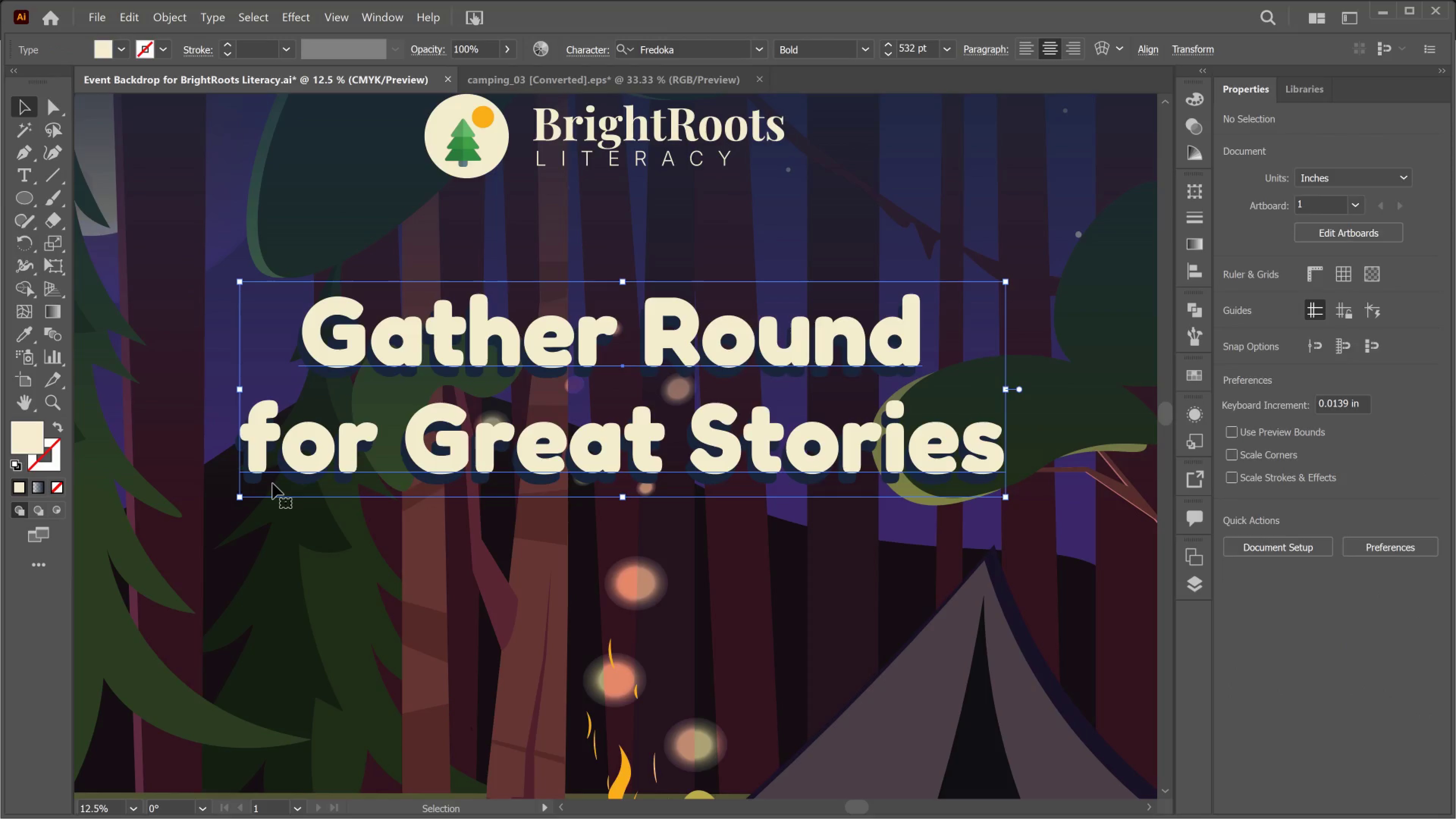 
left_click([213, 501])
 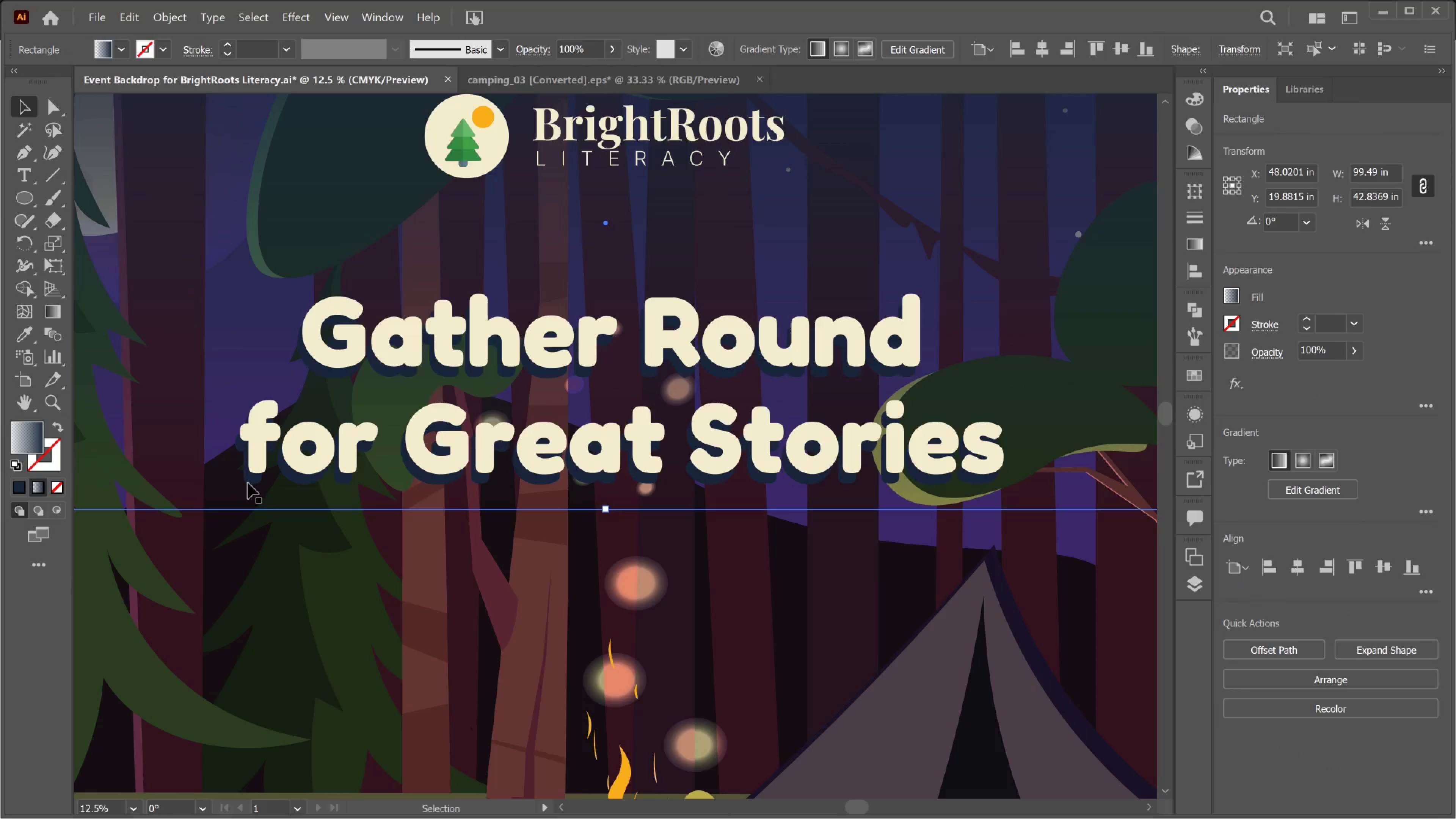 
left_click([259, 498])
 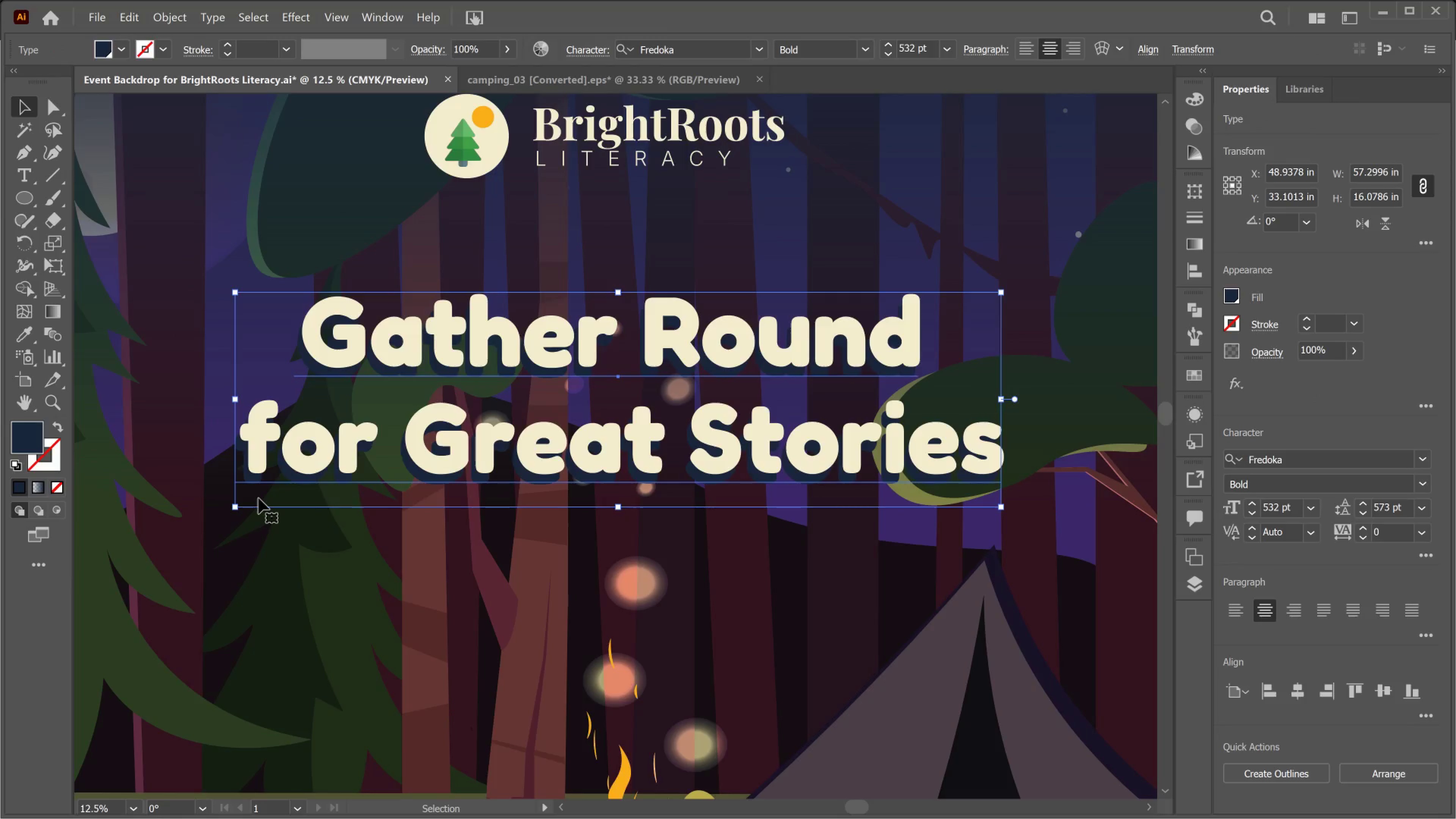 
hold_key(key=ShiftLeft, duration=1.45)
left_click([260, 460])
 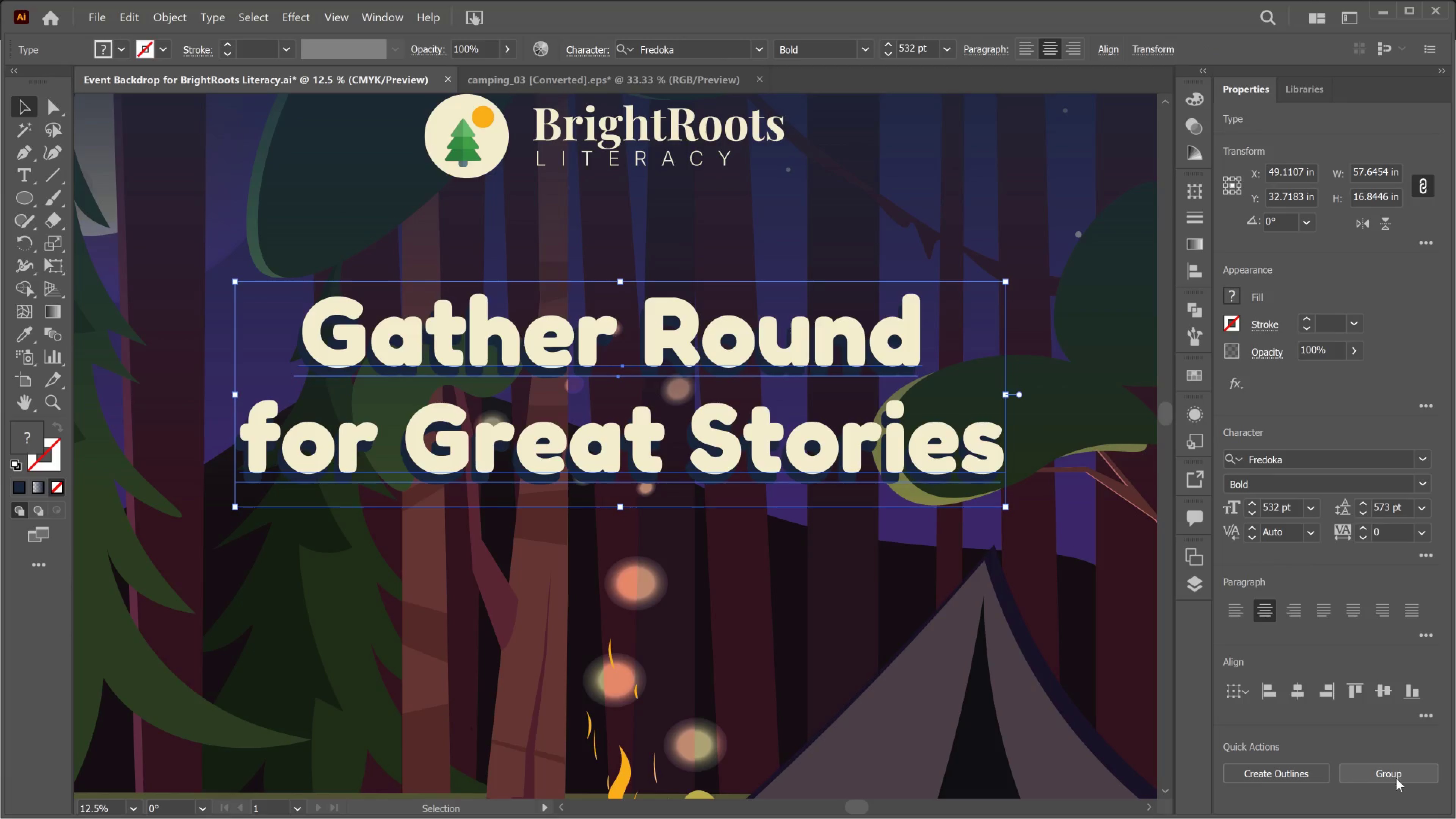 
left_click([1393, 778])
 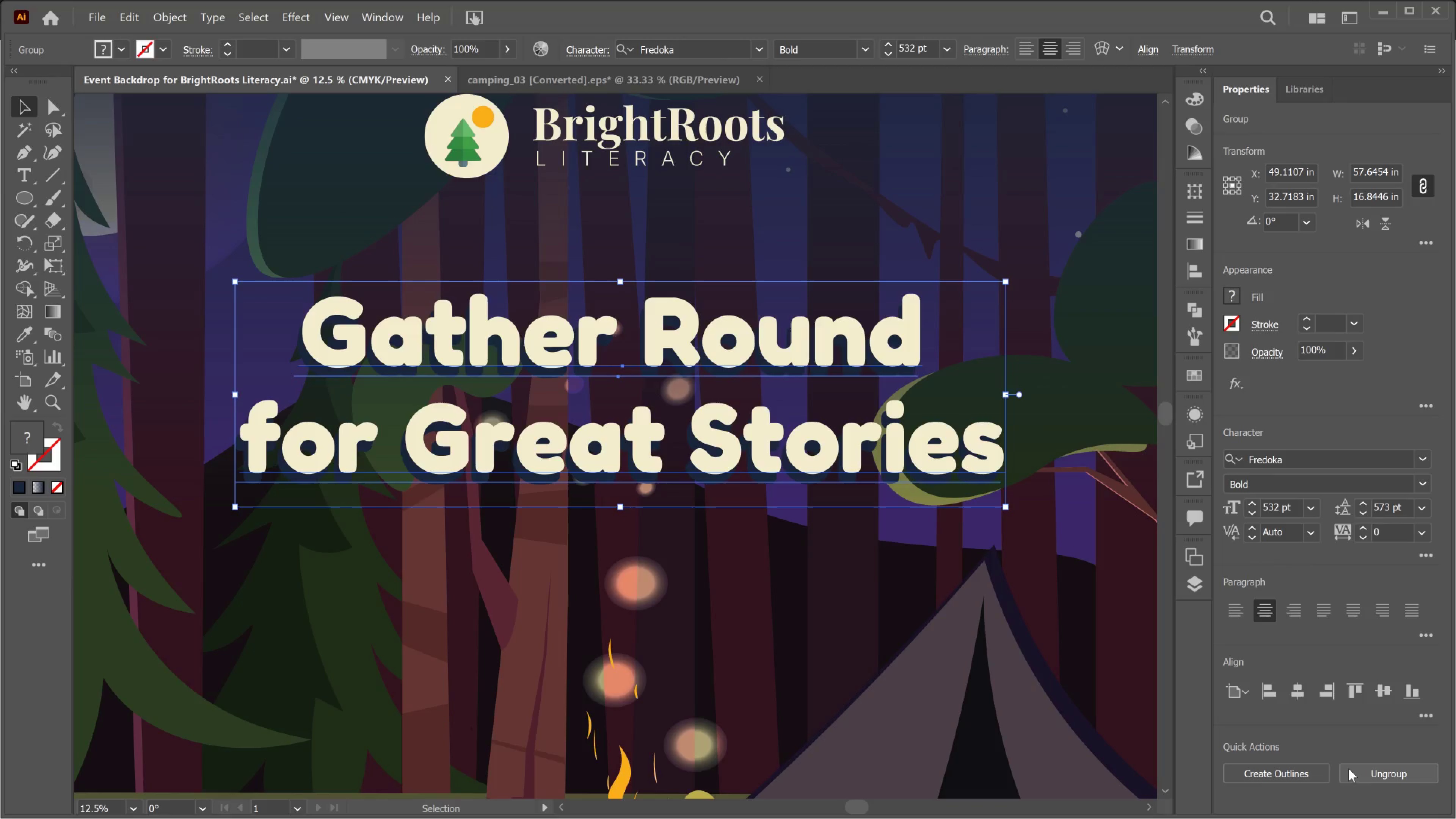 
scroll: coordinate [1322, 770], scroll_direction: down, amount: 1.0
 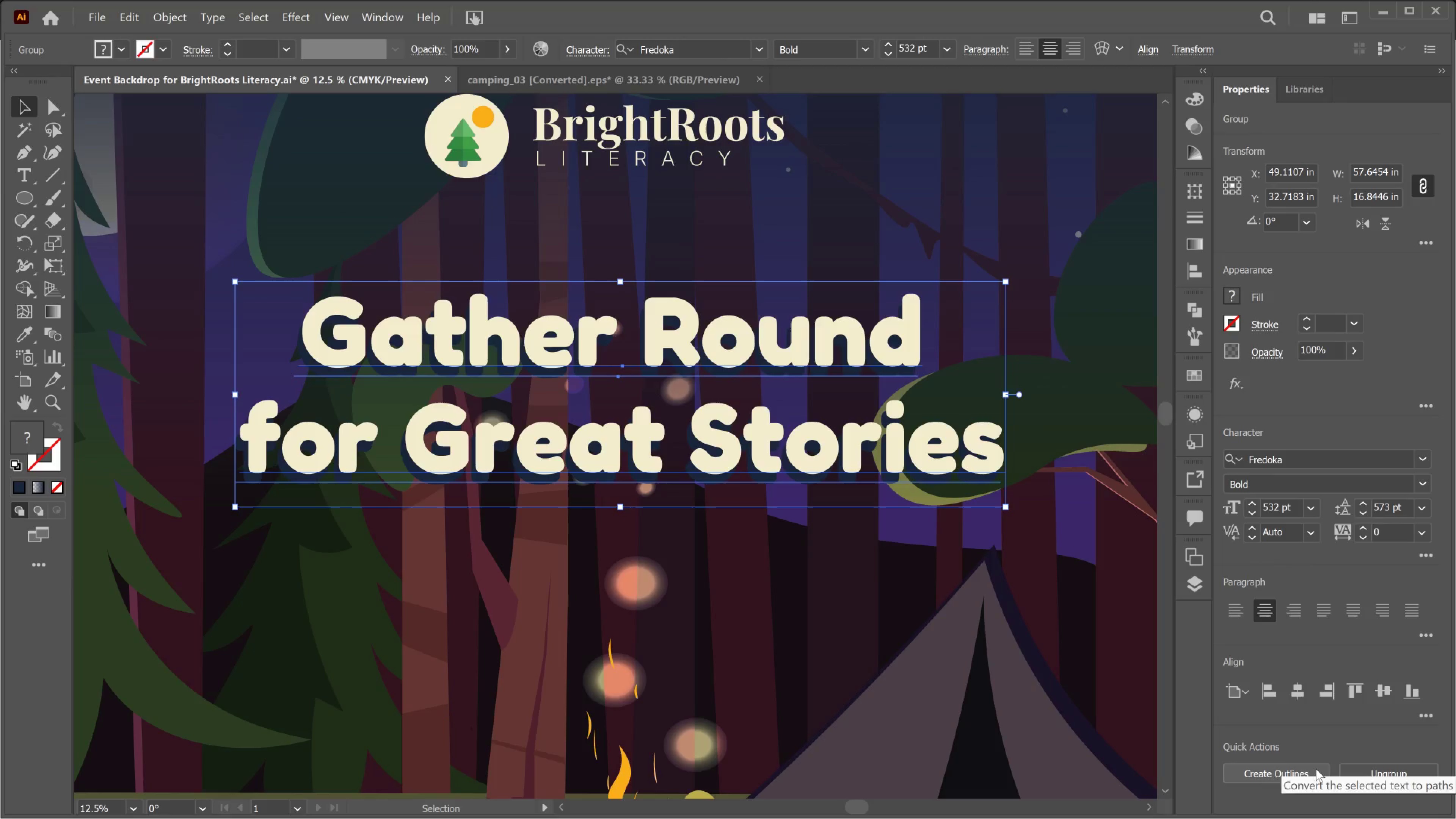 
left_click([1316, 769])
 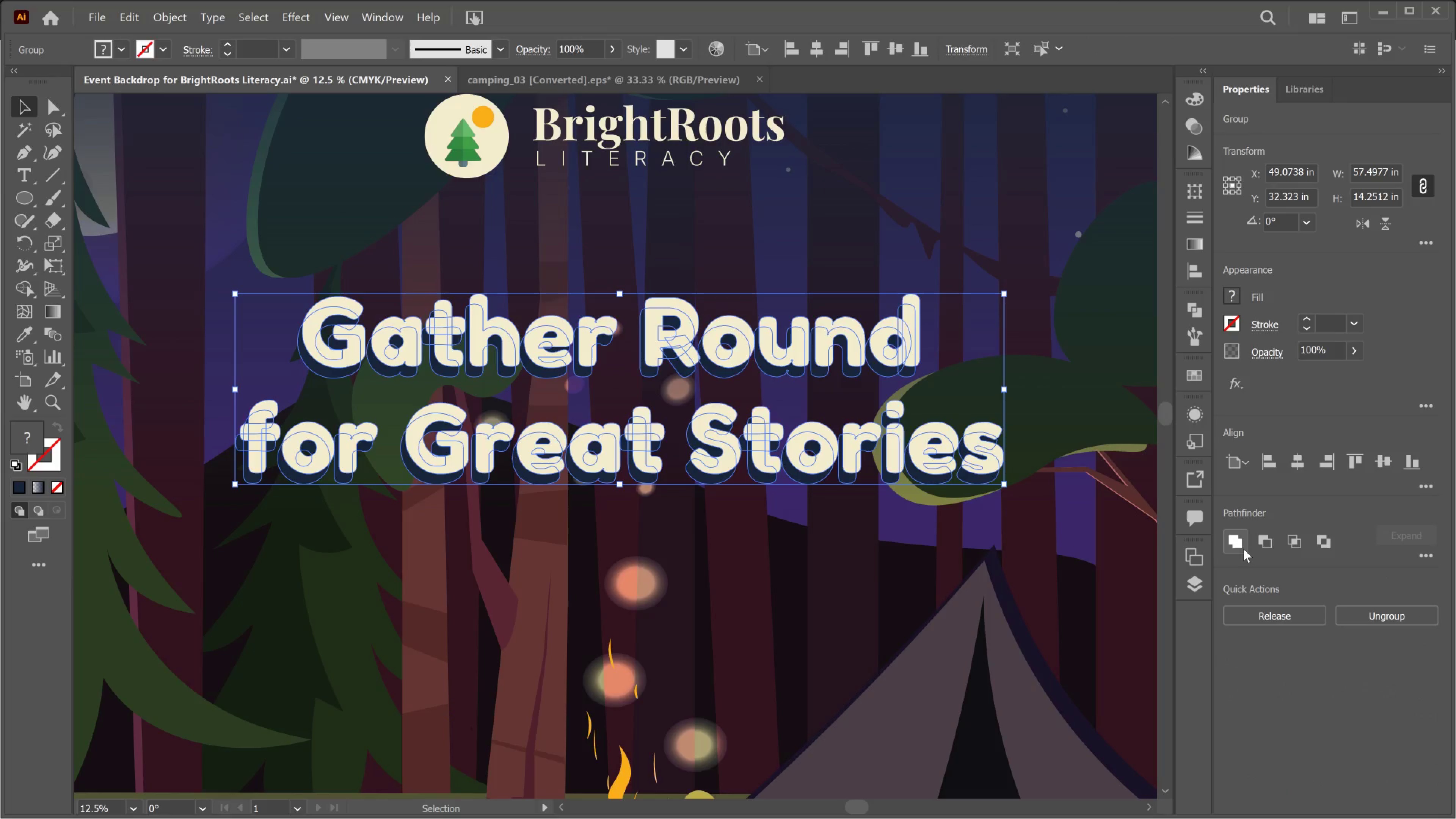 
left_click([1425, 552])
 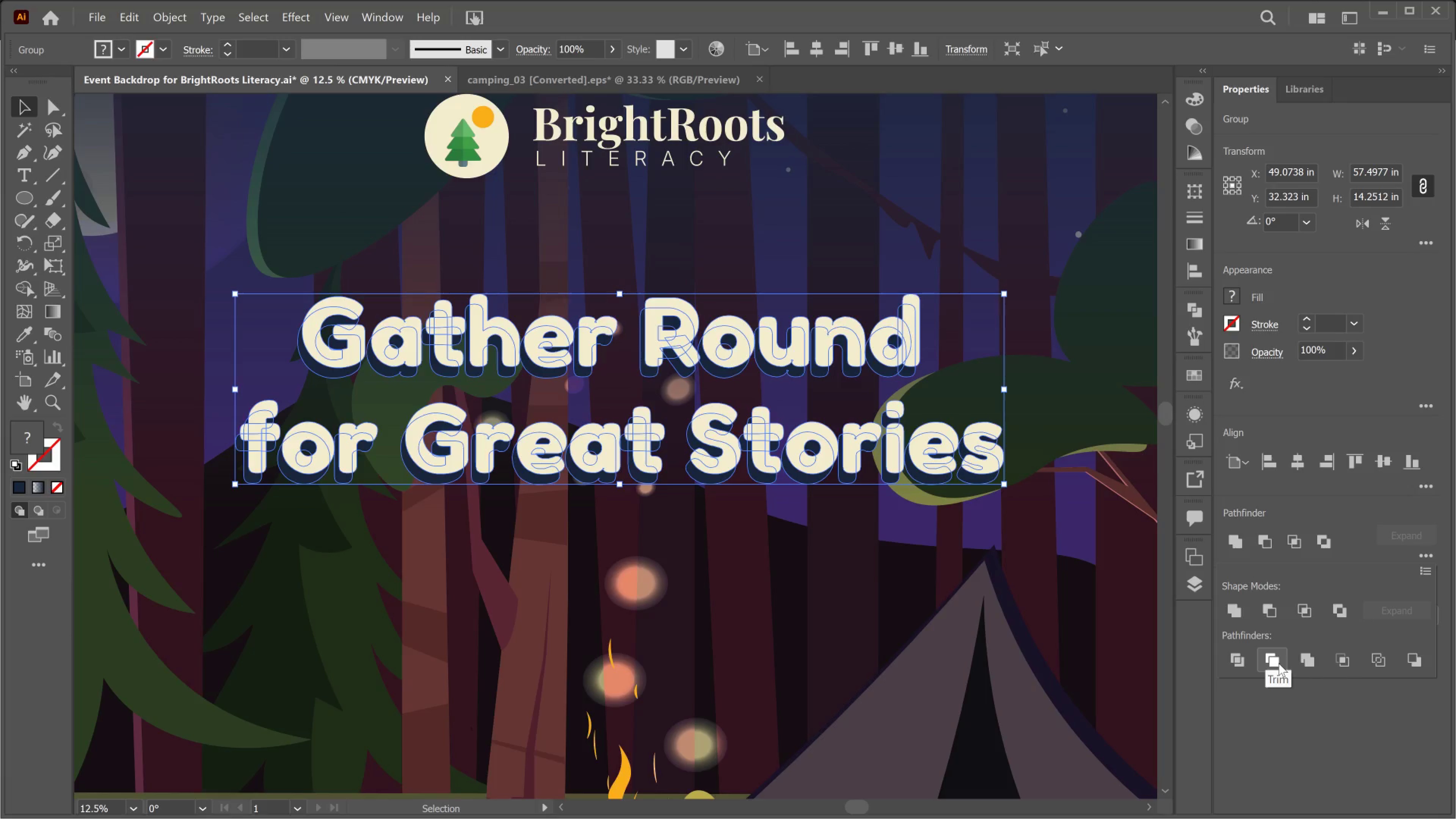 
wait(5.02)
 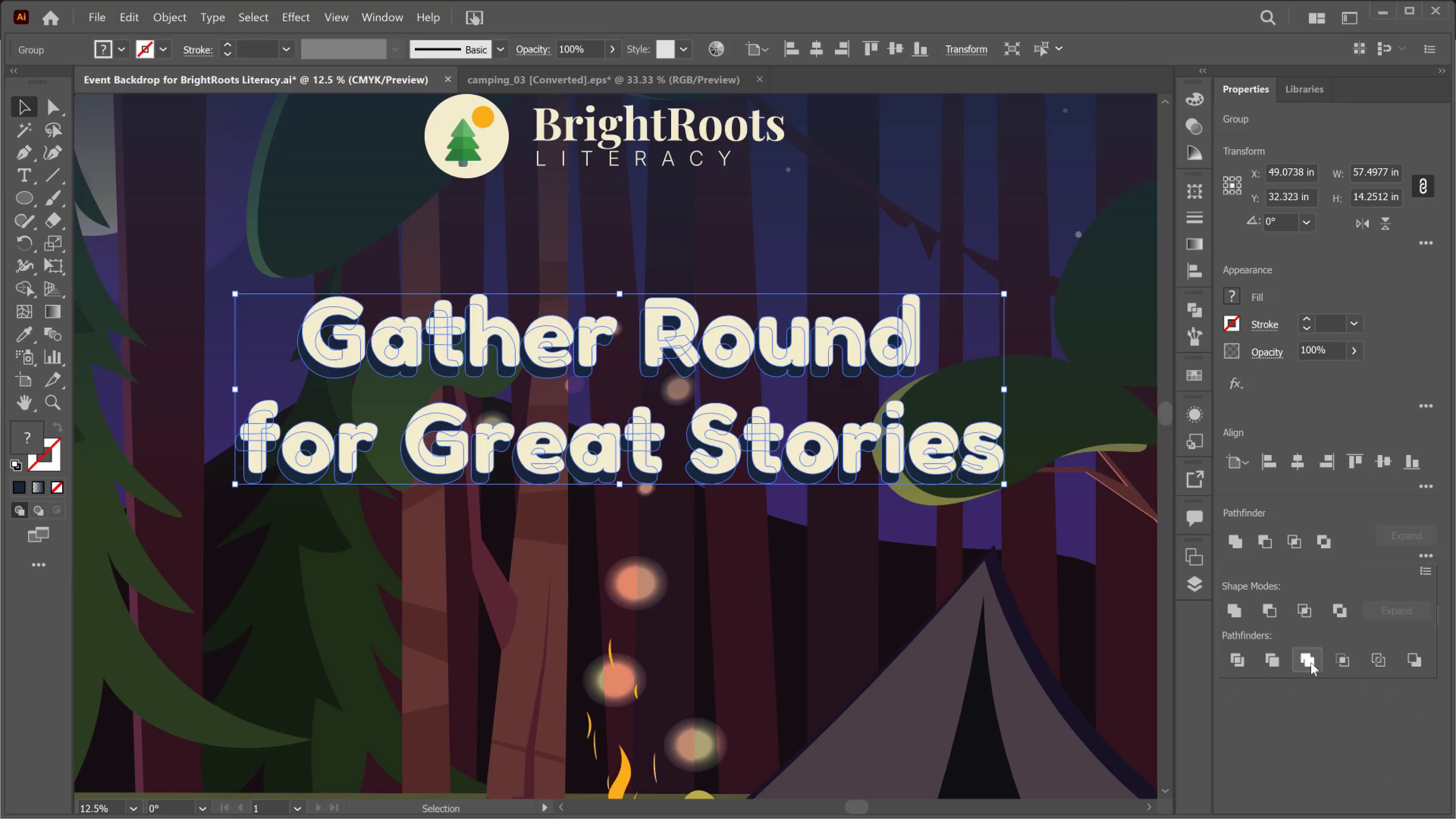 
mouse_move([1310, 667])
 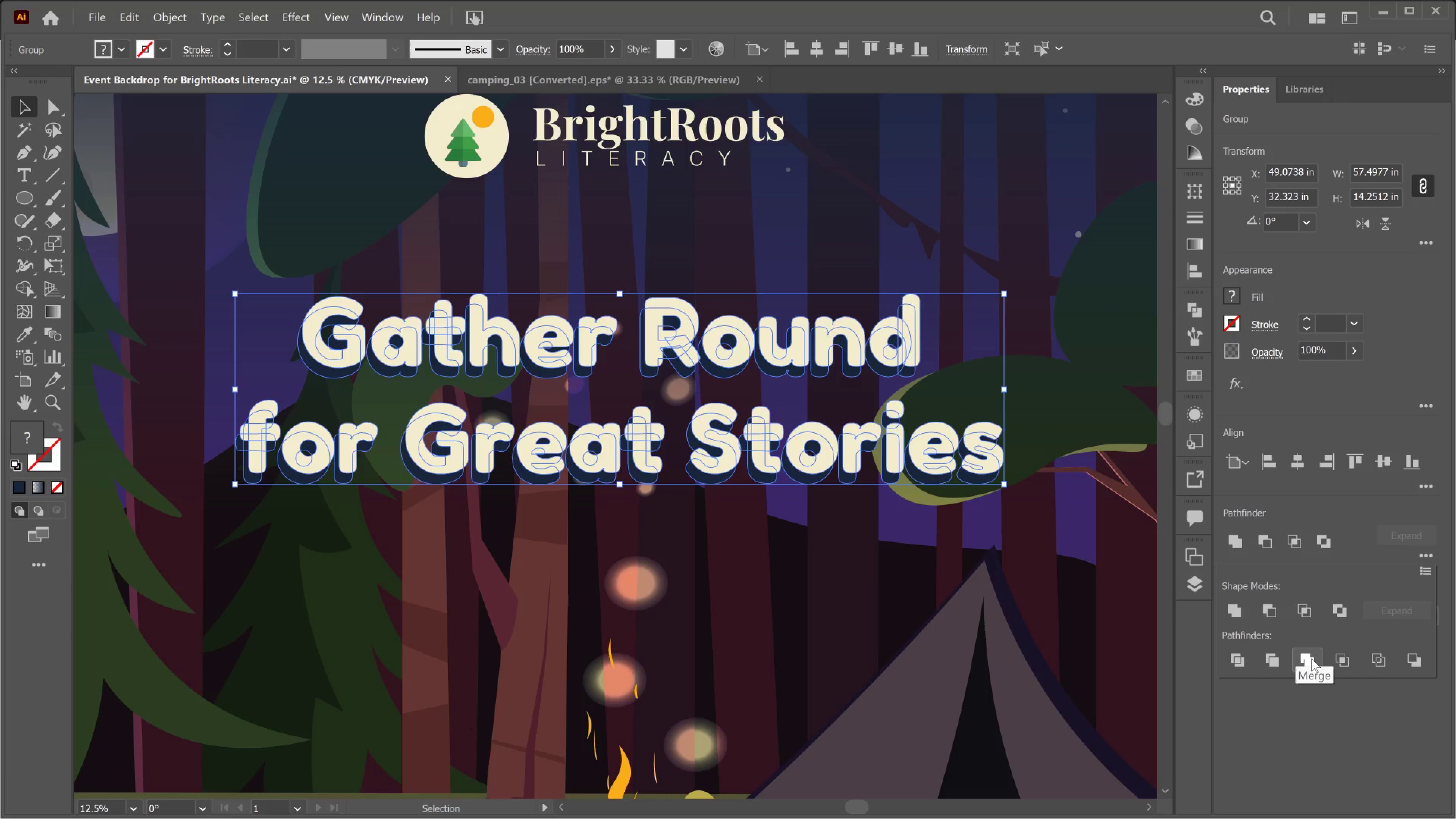 
left_click([1312, 659])
 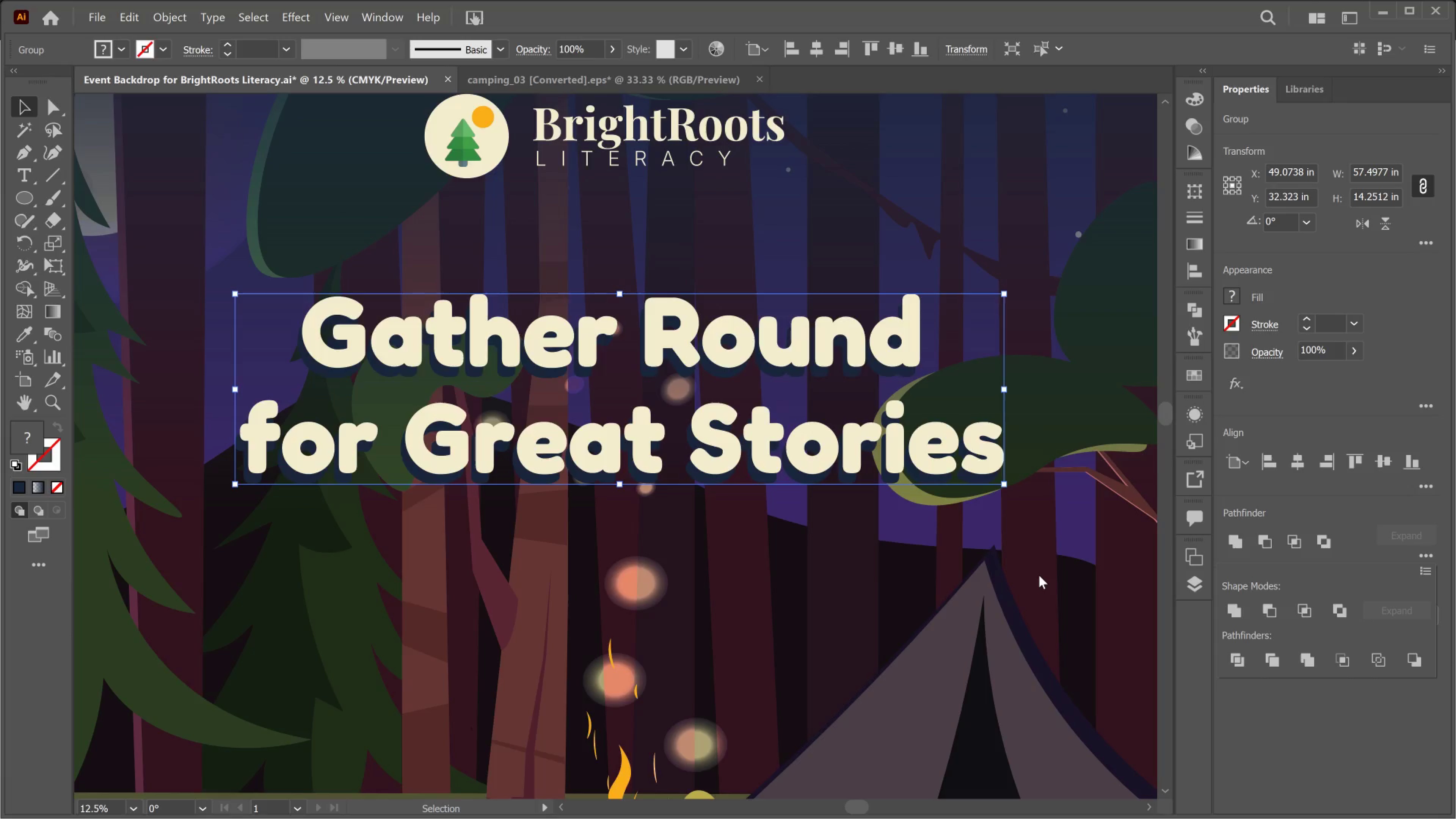 
hold_key(key=AltLeft, duration=0.87)
scroll: coordinate [1040, 567], scroll_direction: down, amount: 7.0
 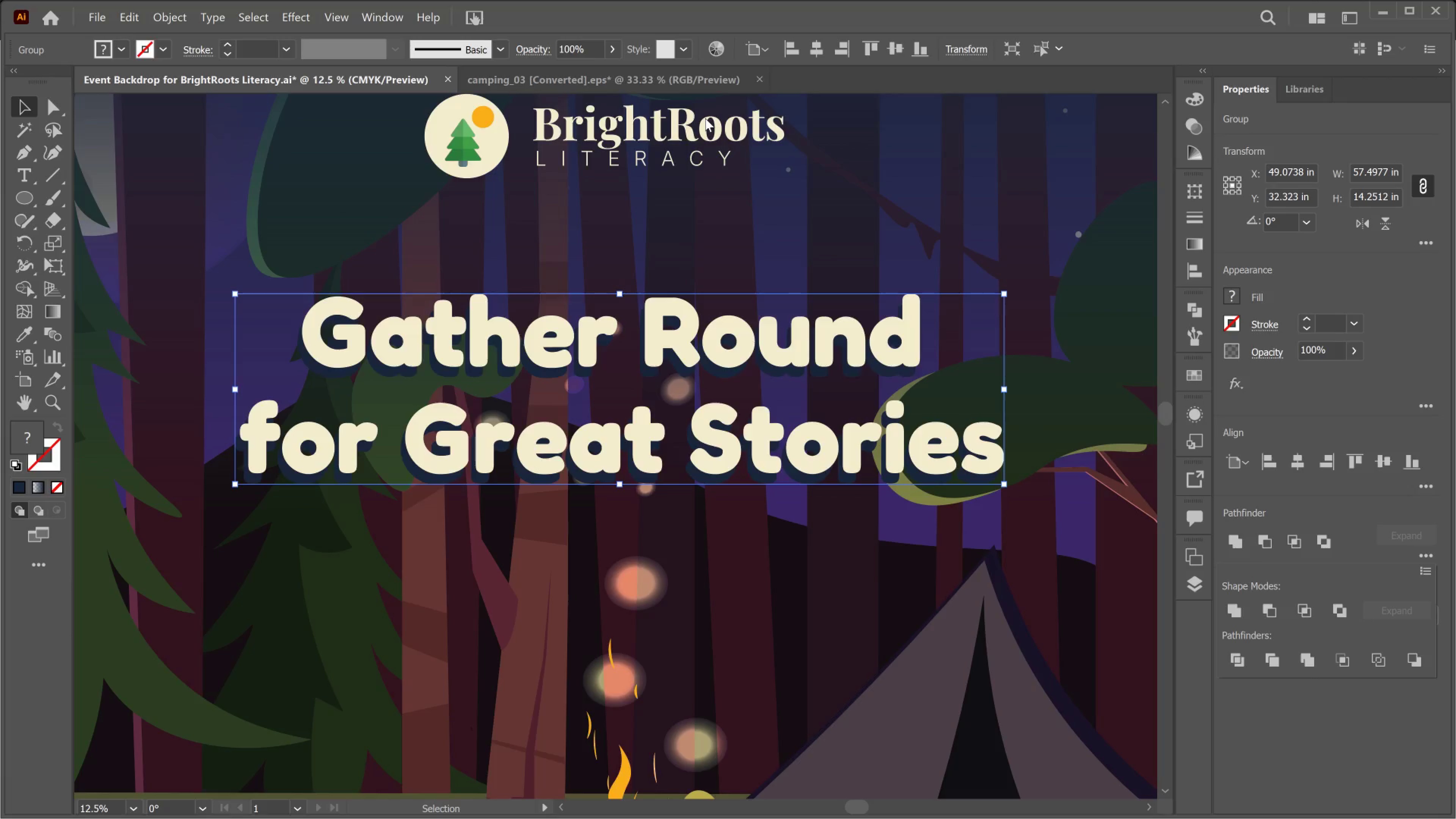 
left_click([705, 118])
 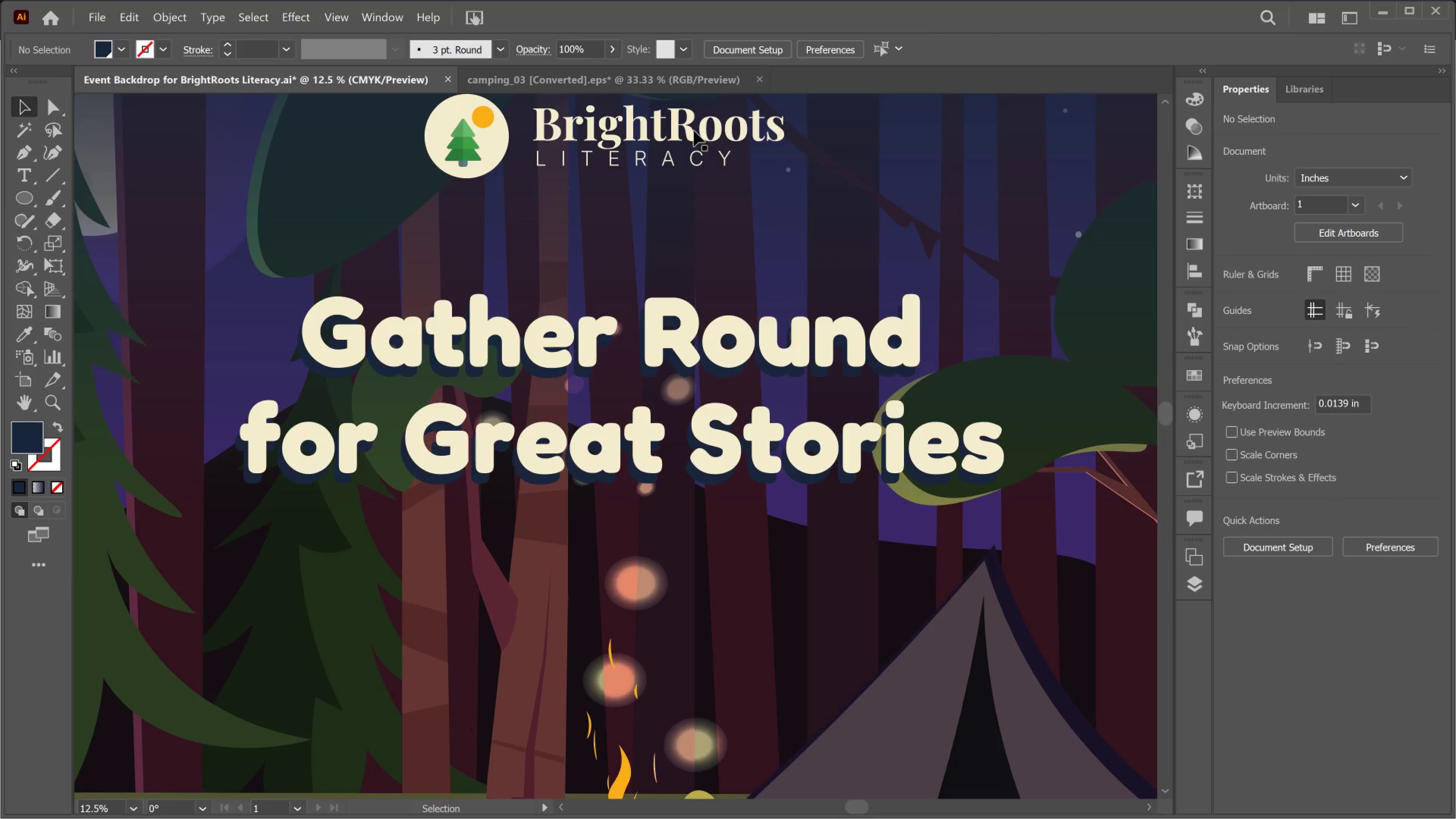 
left_click([688, 129])
 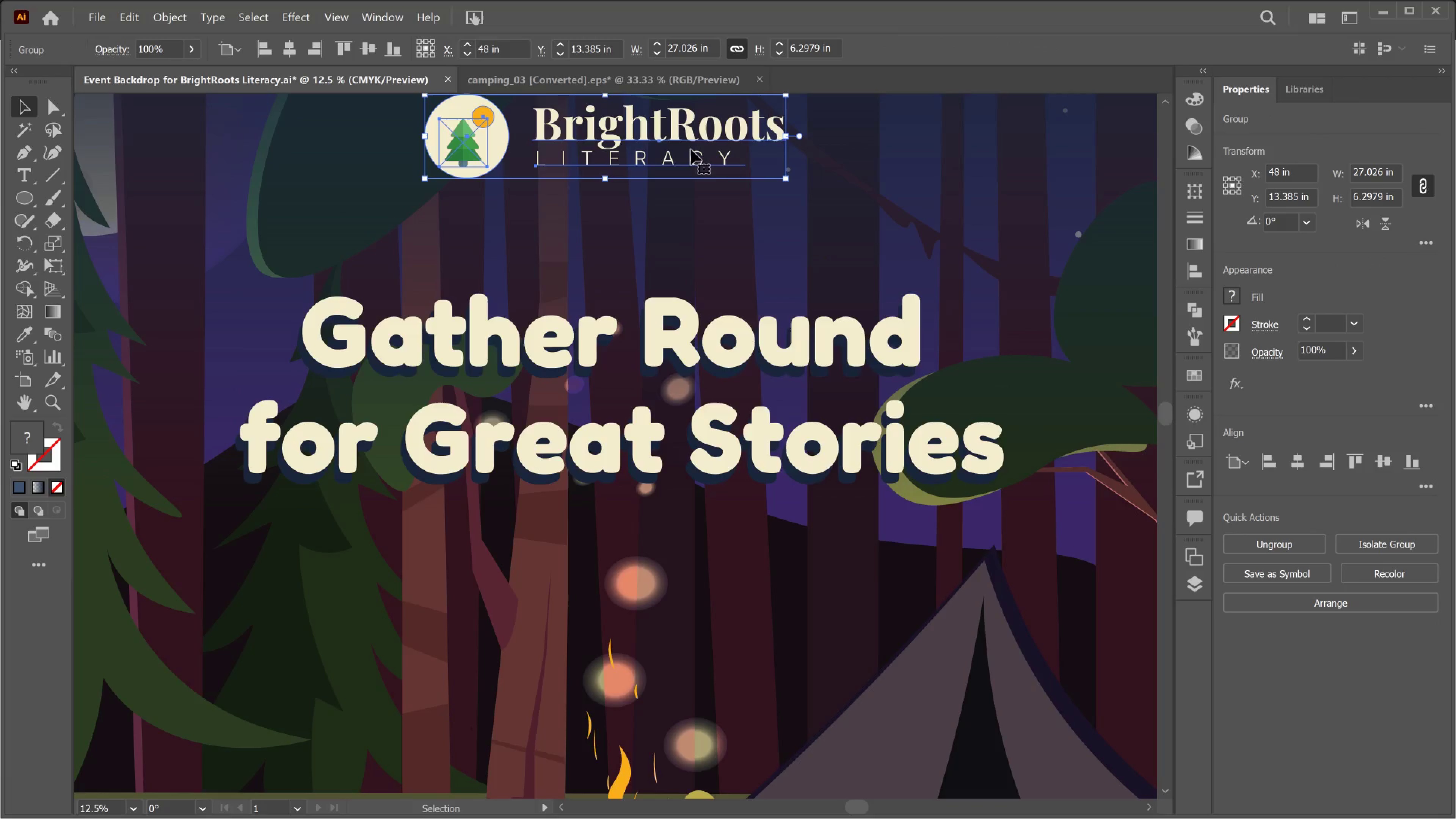 
hold_key(key=ShiftLeft, duration=1.49)
left_click([693, 158])
 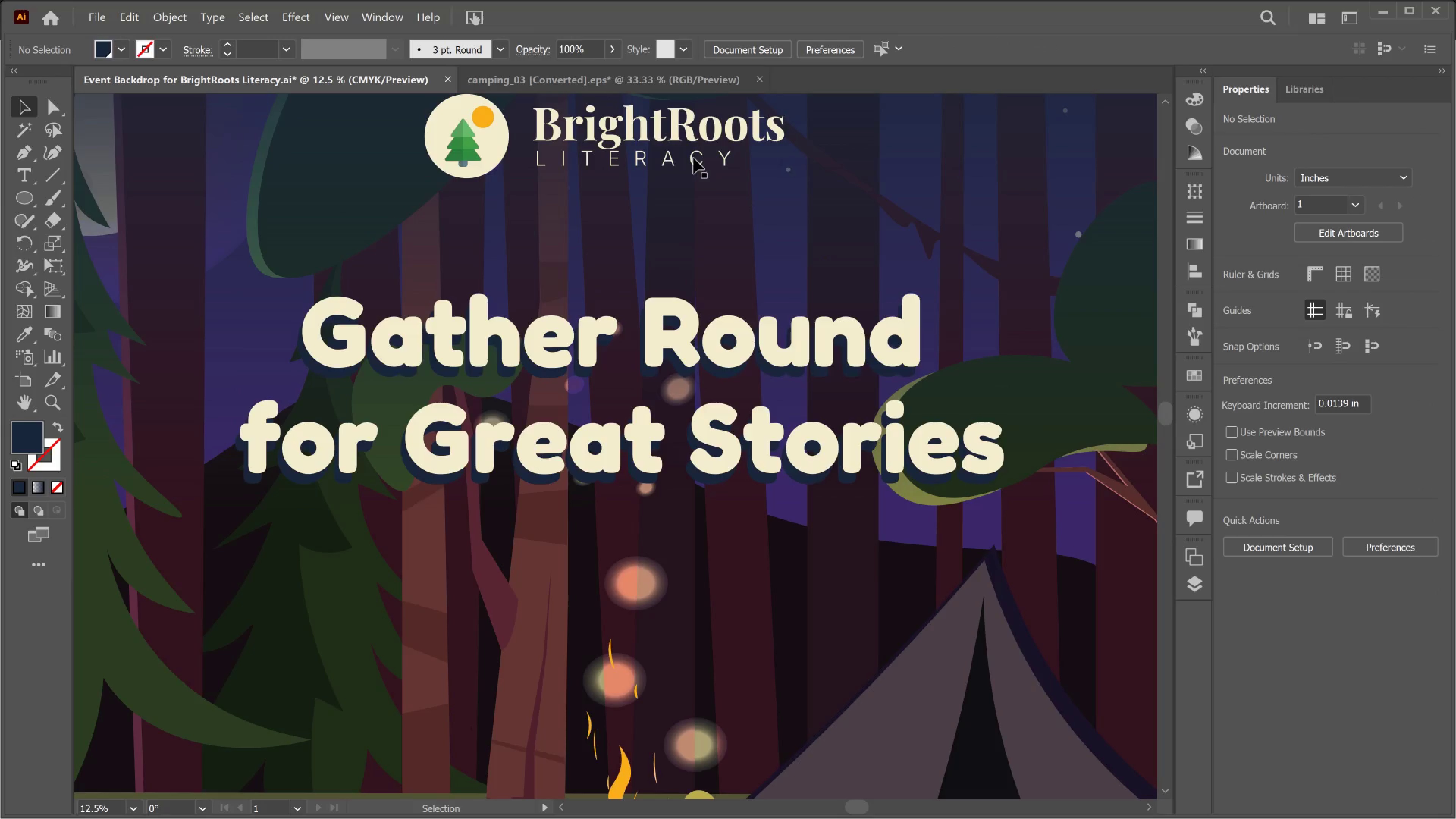 
left_click([693, 158])
 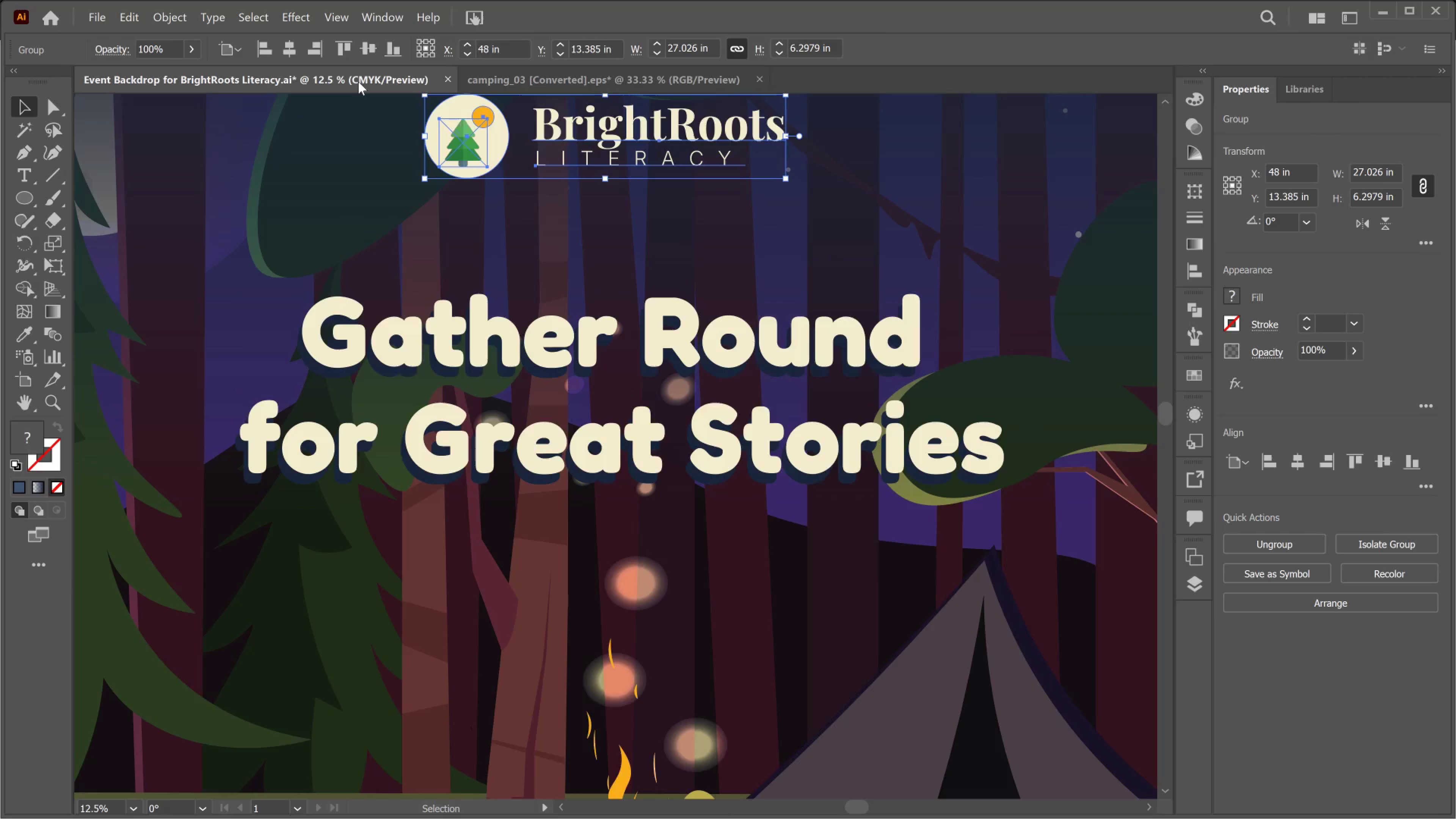 
left_click([177, 18])
 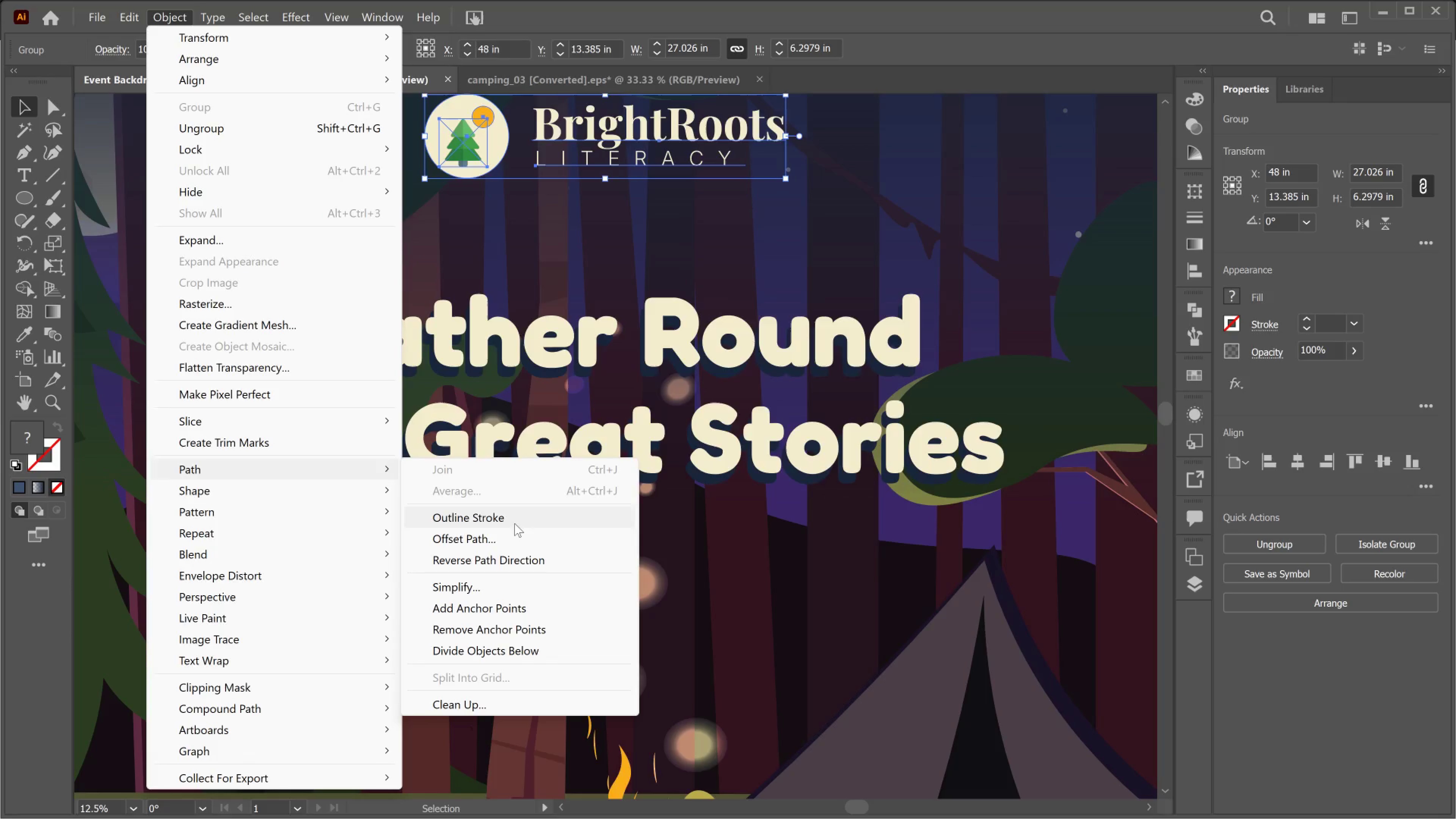 
wait(5.58)
 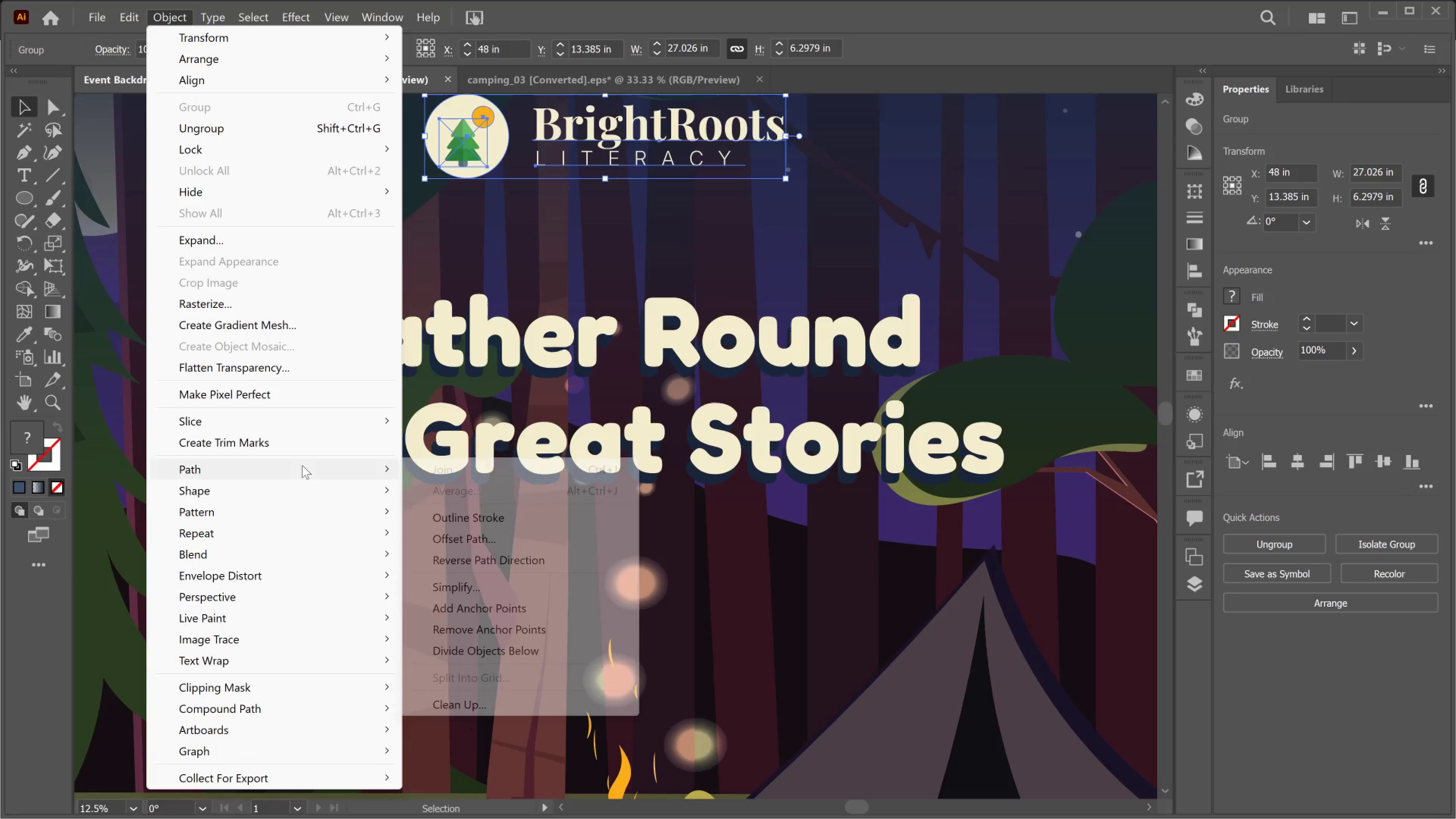 
left_click([515, 523])
 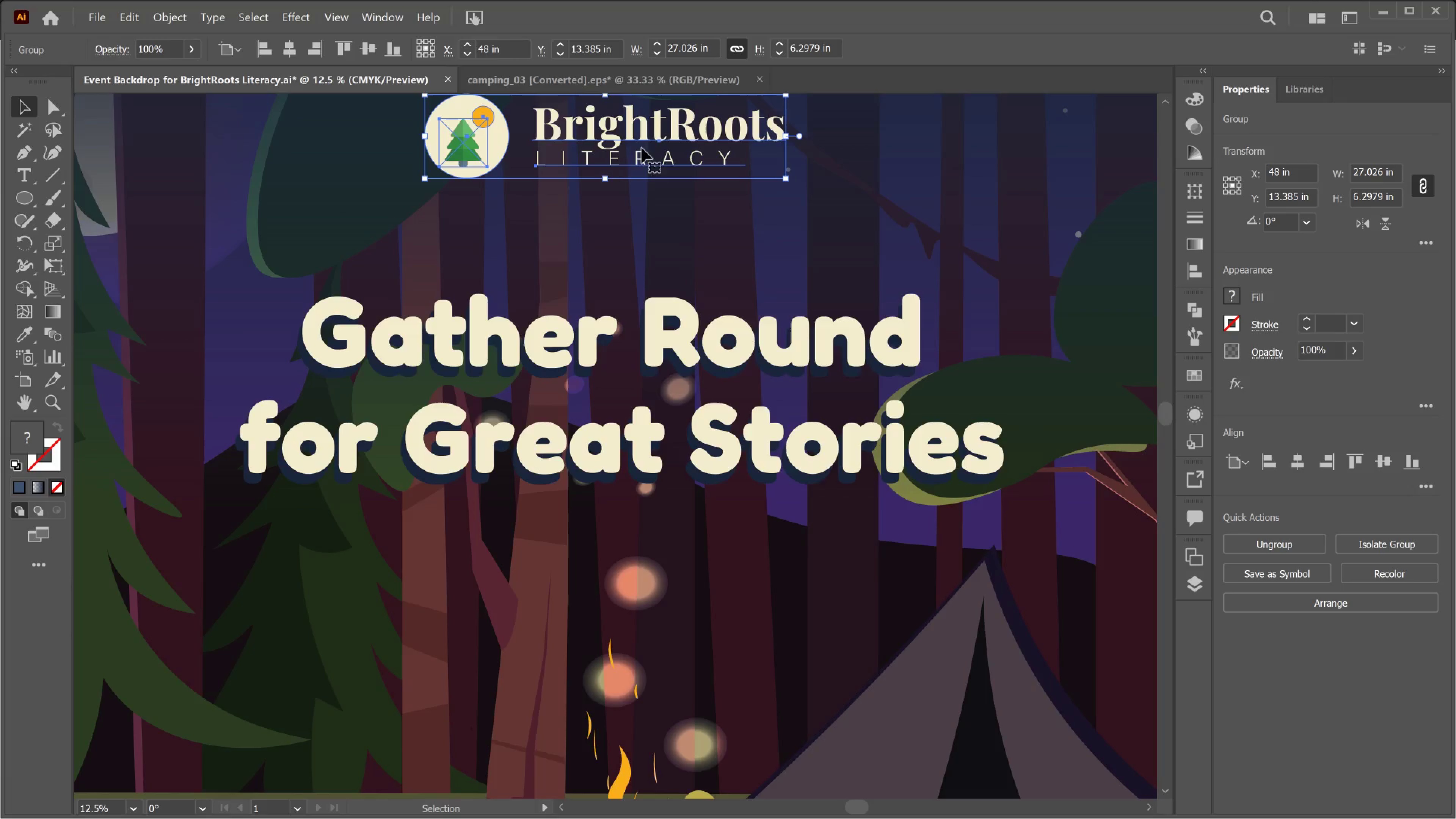 
double_click([644, 138])
 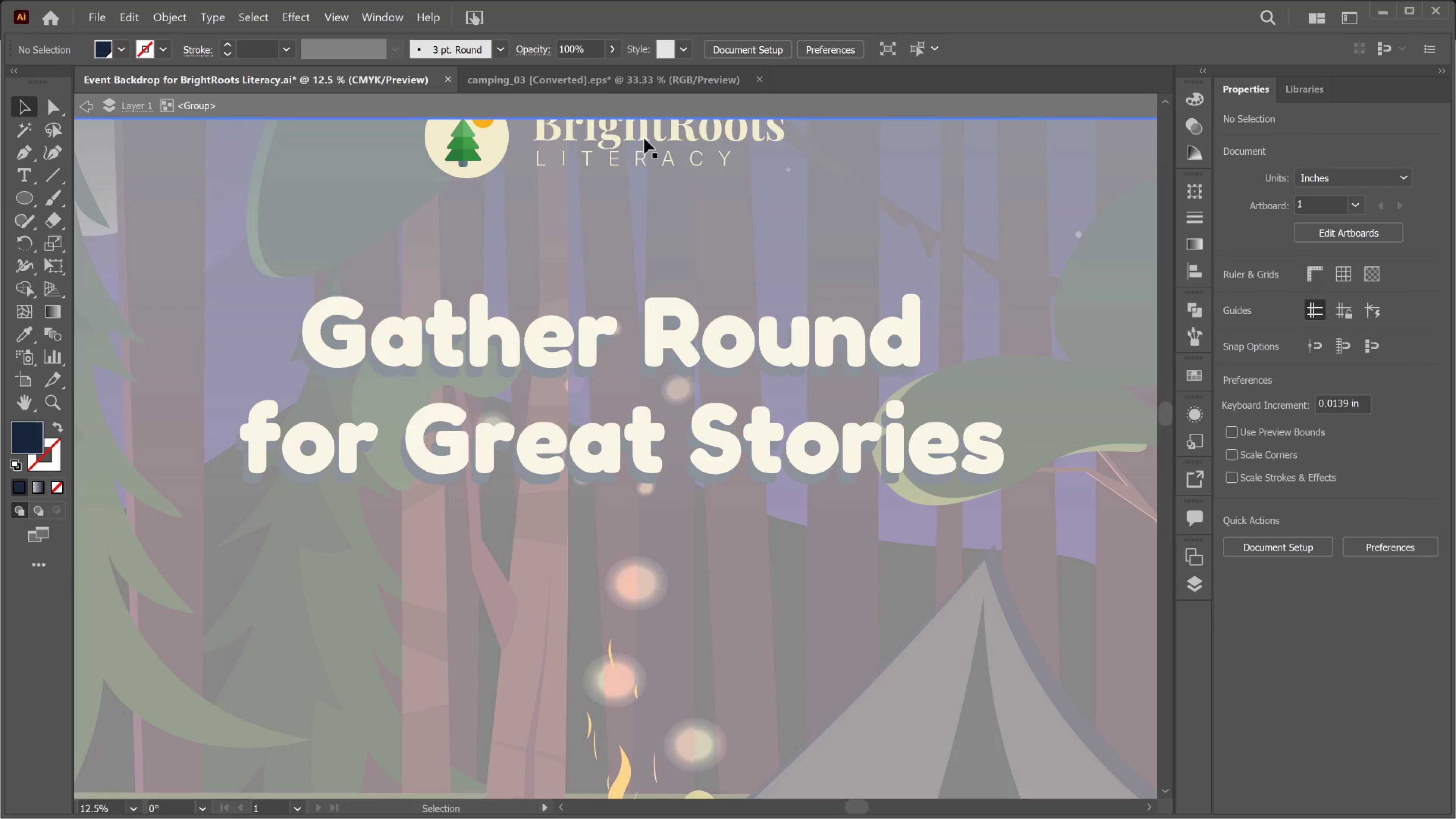 
left_click([644, 138])
 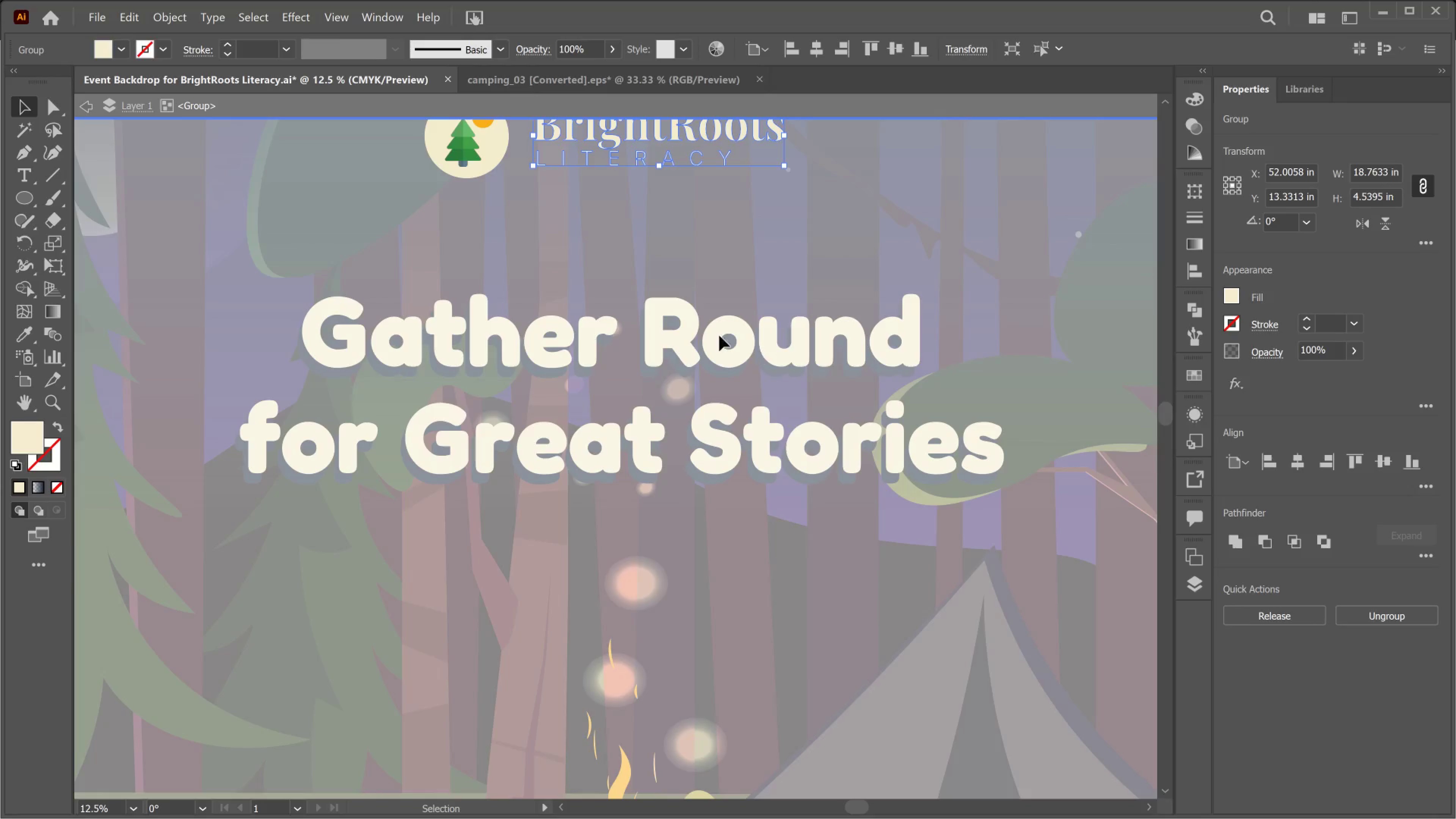 
left_click([90, 104])
 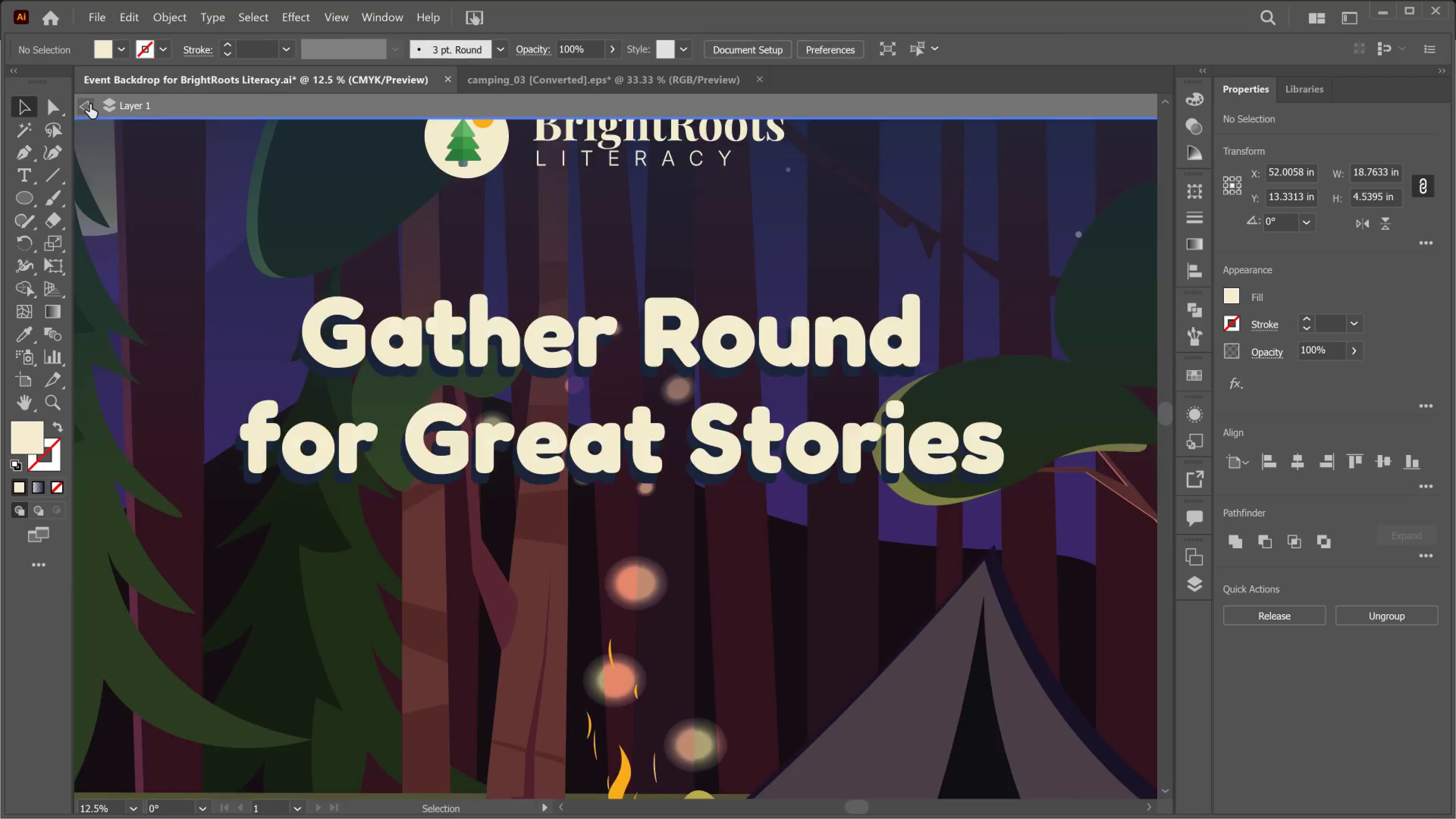 
left_click([90, 104])
 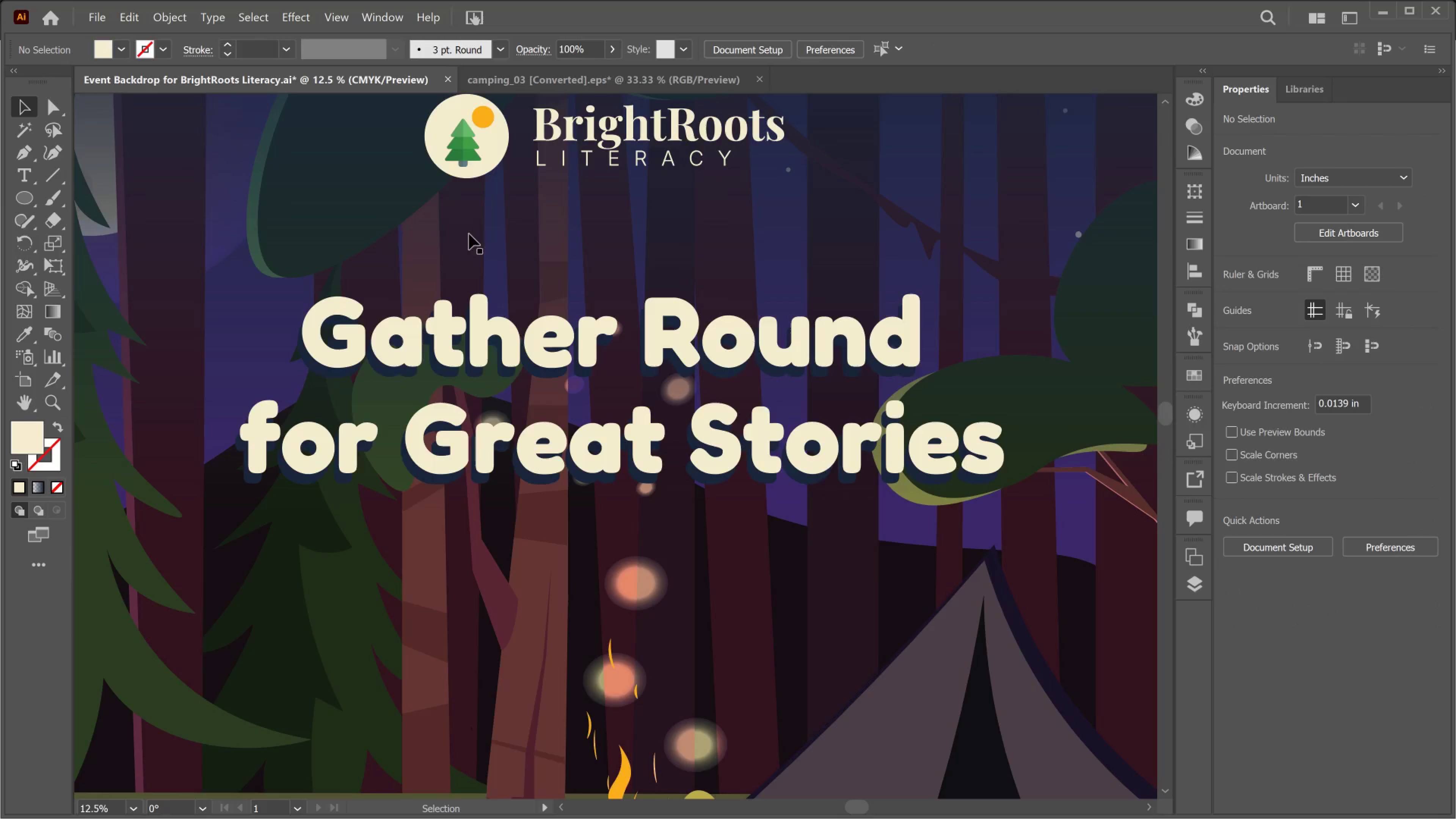 
hold_key(key=AltLeft, duration=0.51)
 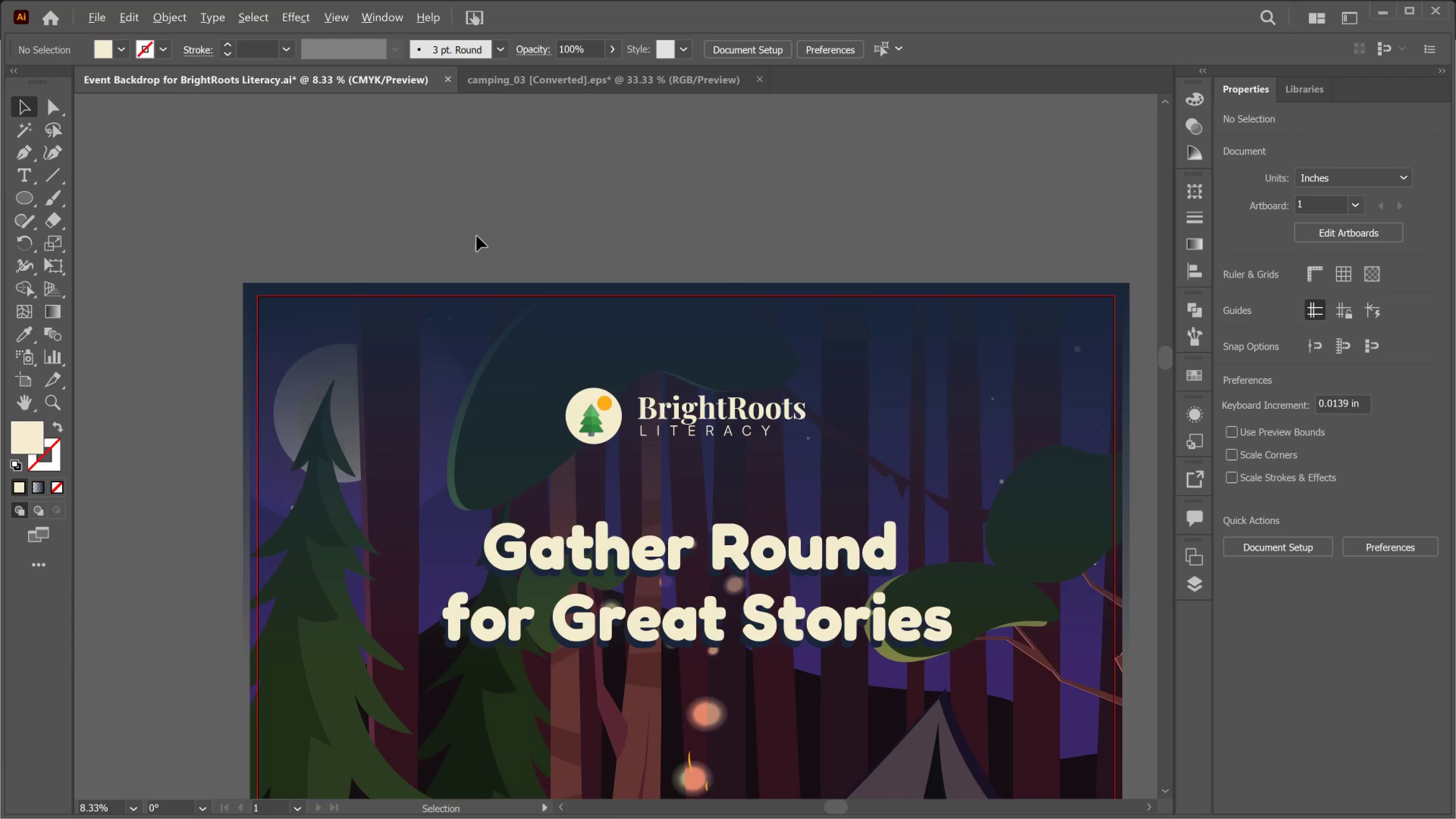 
key(Alt+AltLeft)
 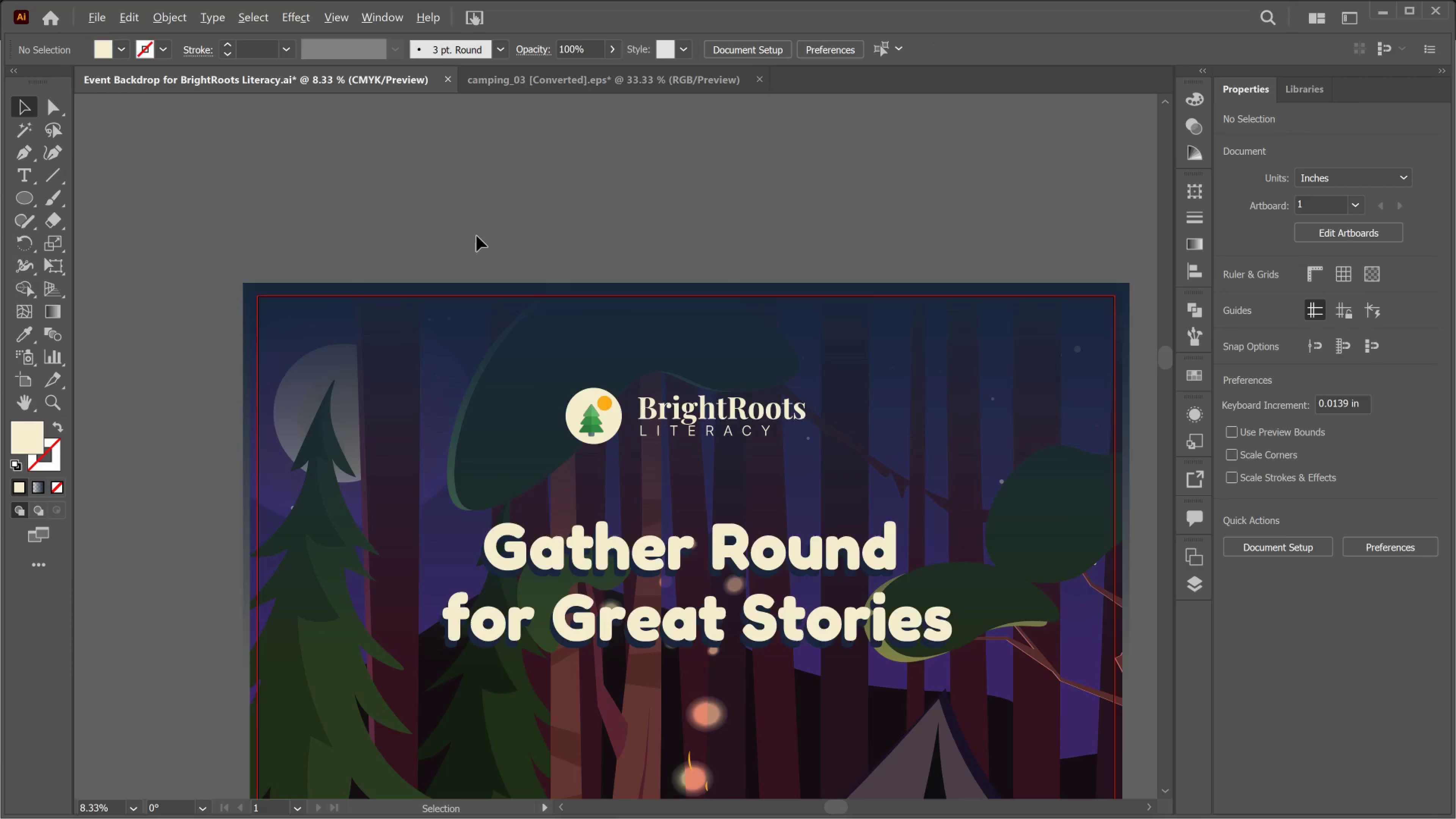 
key(Alt+AltLeft)
 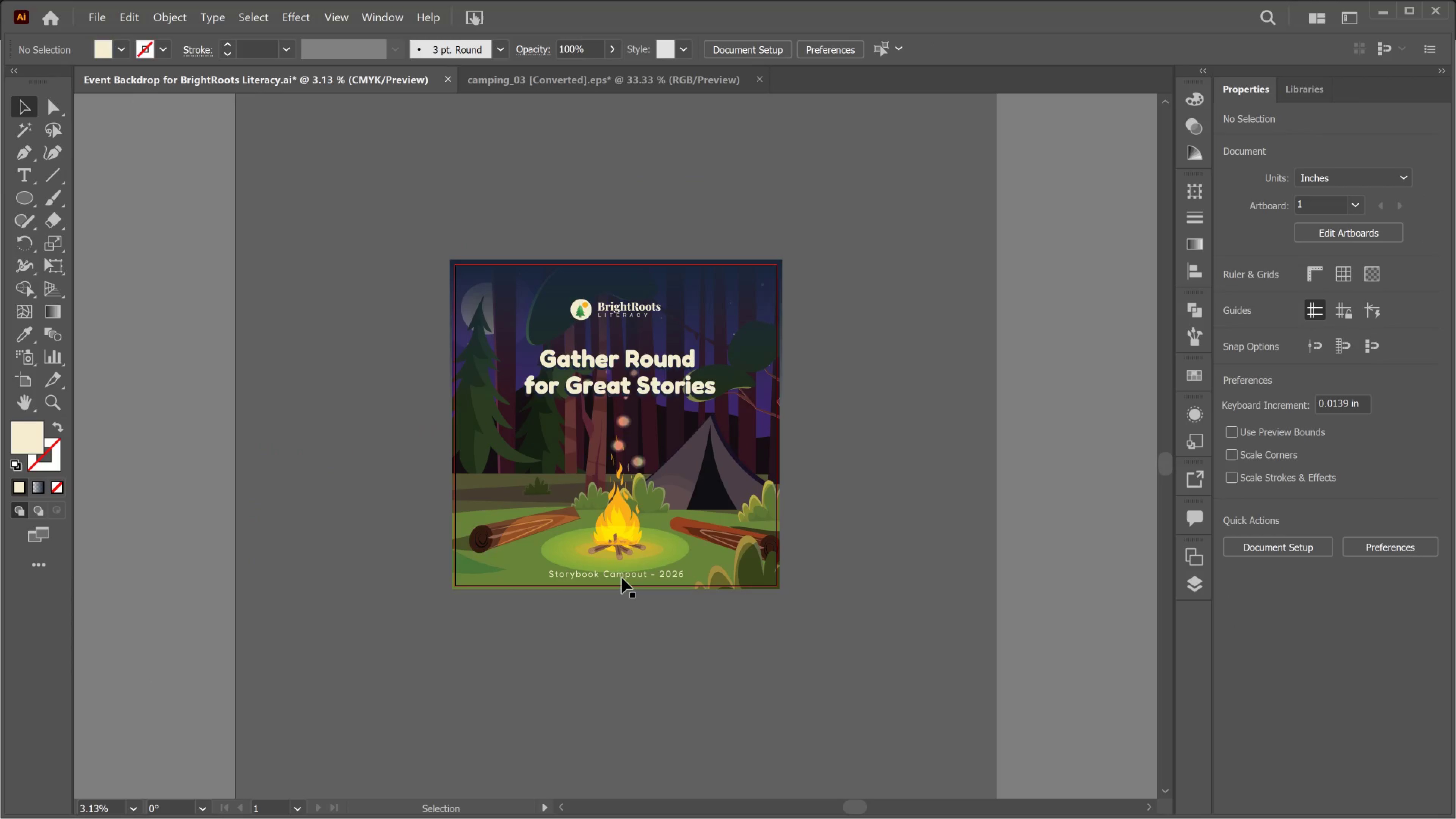 
scroll: coordinate [480, 247], scroll_direction: down, amount: 7.0
 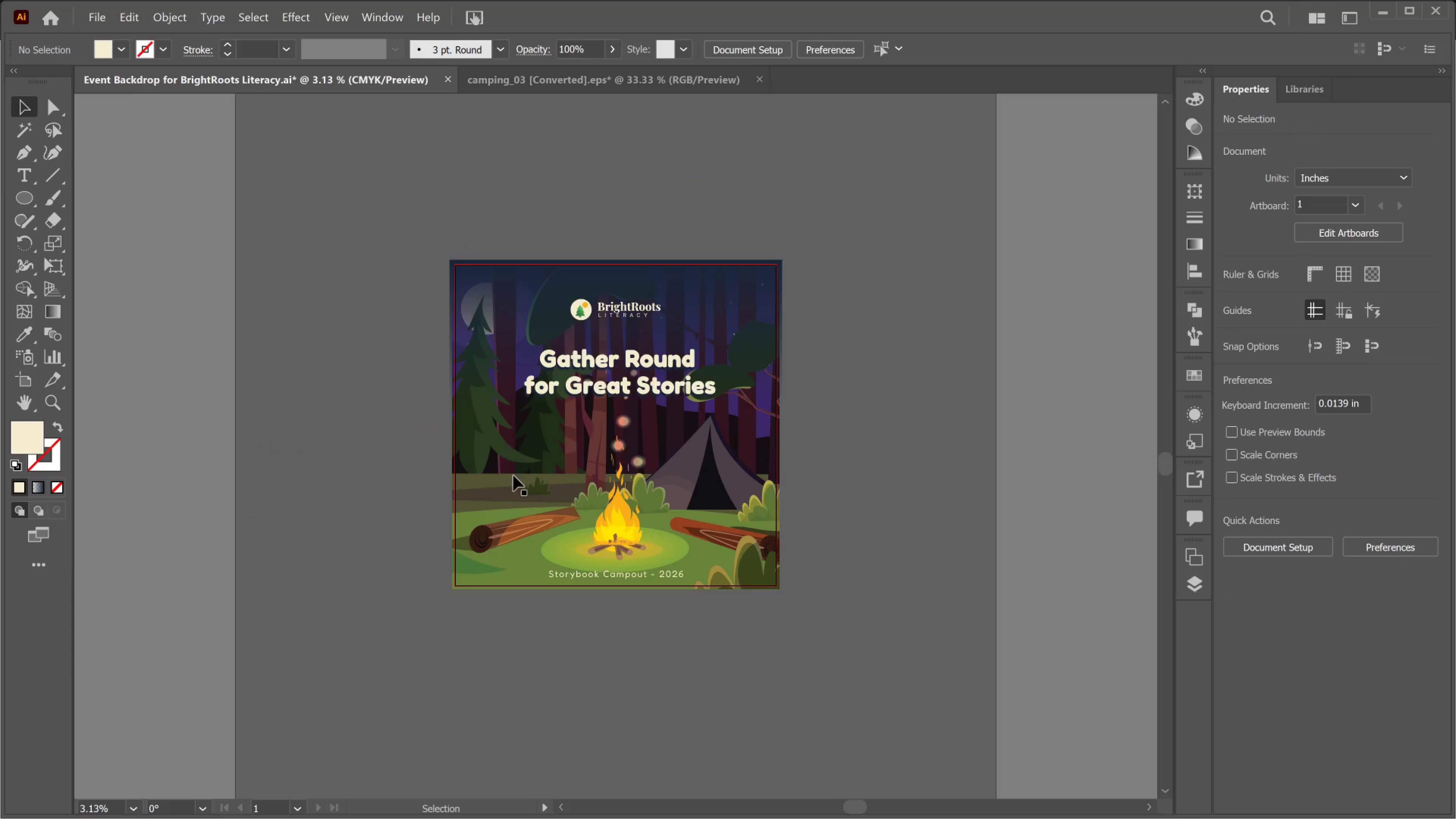 
left_click([622, 578])
 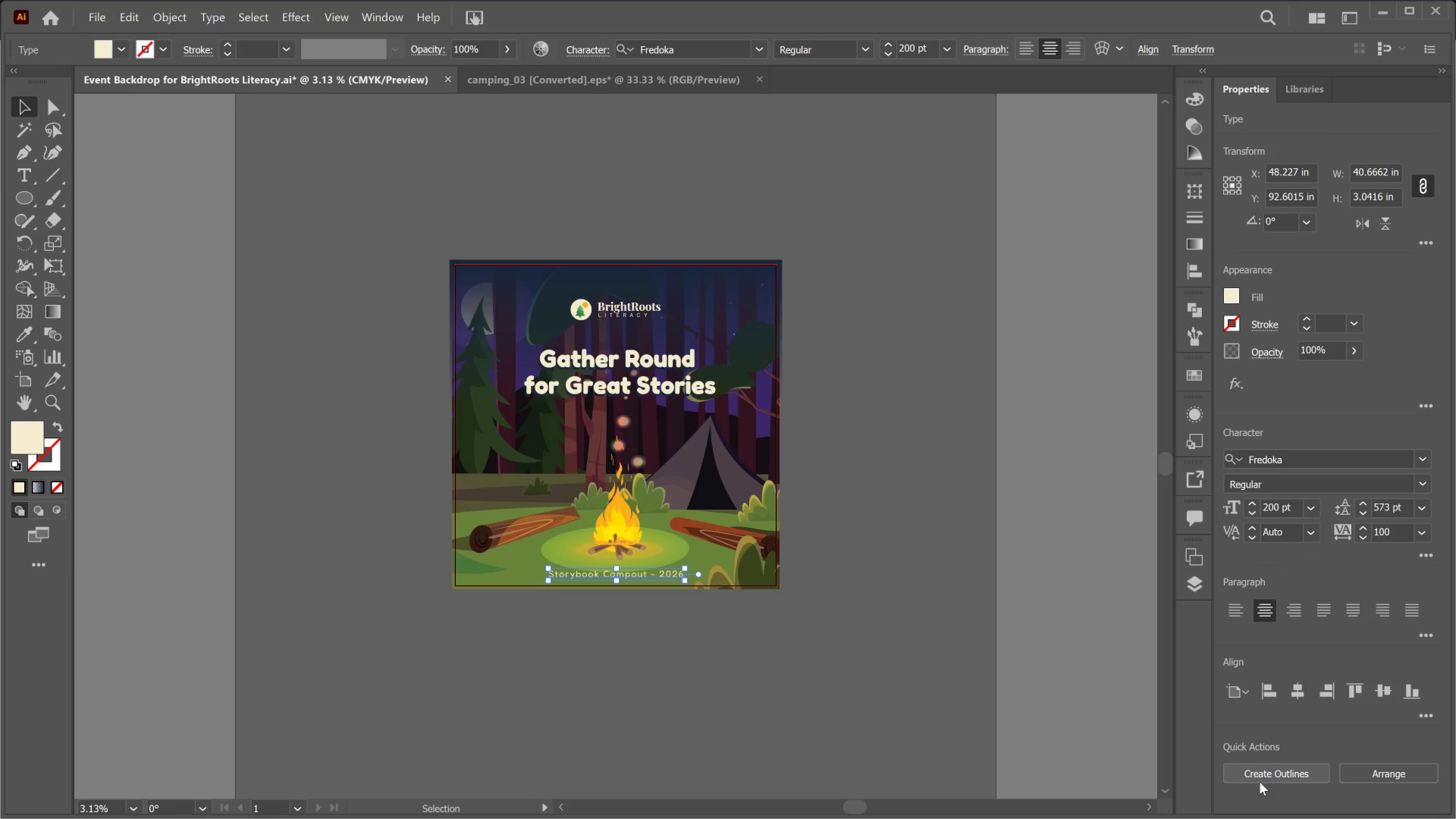 
left_click([1269, 778])
 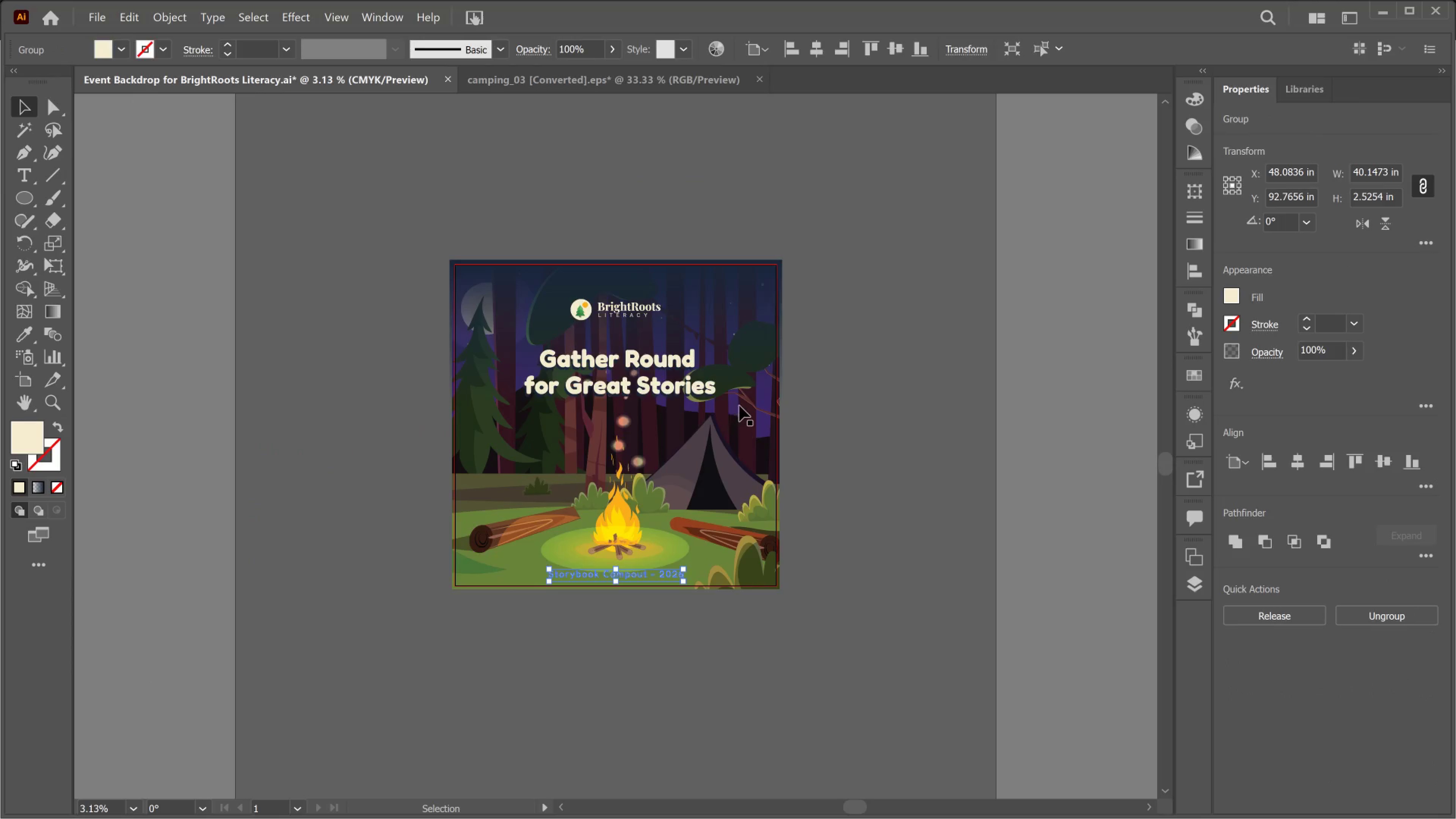 
key(Meta+MetaLeft)
 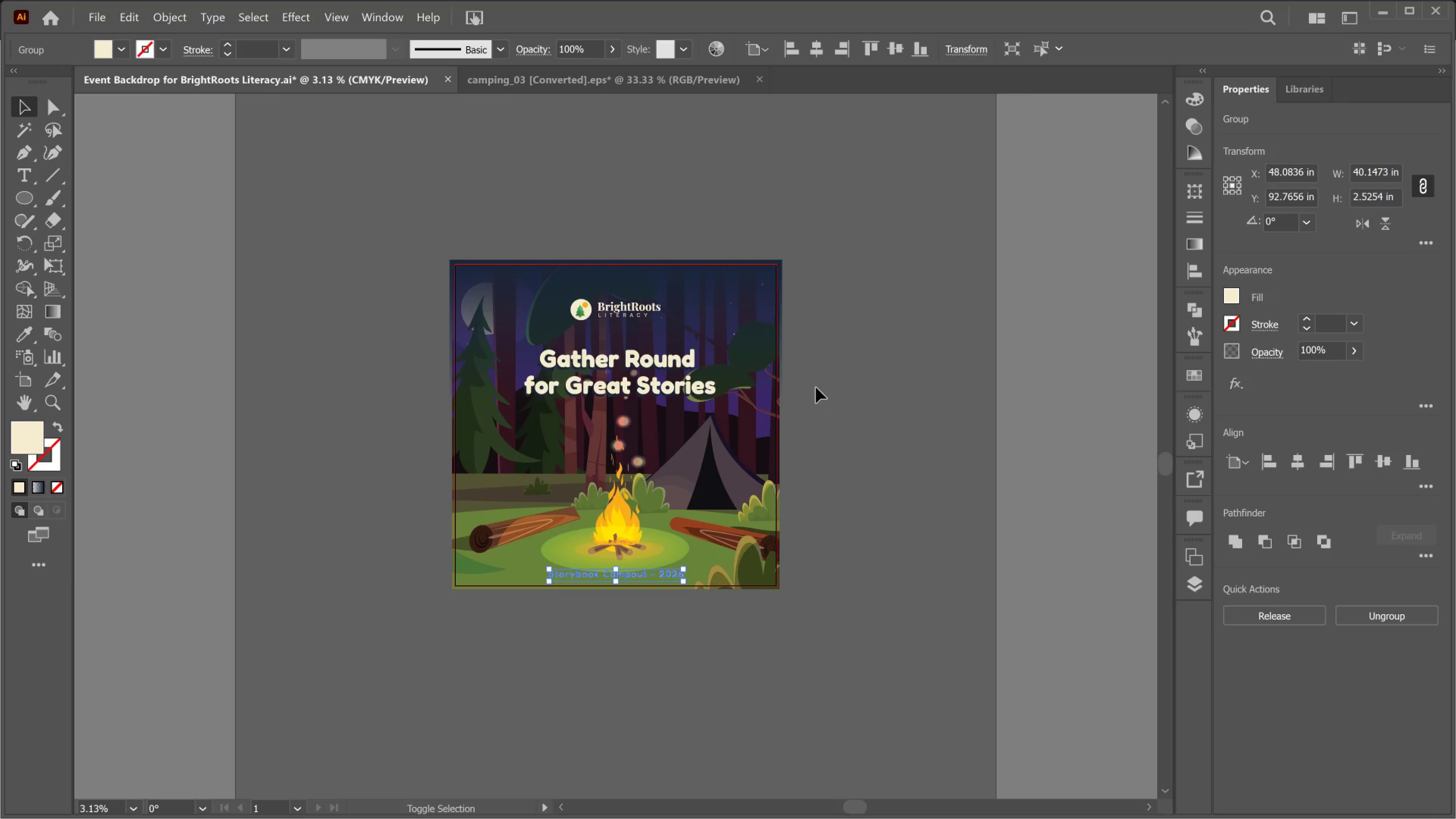 
key(Meta+Shift+ShiftLeft)
 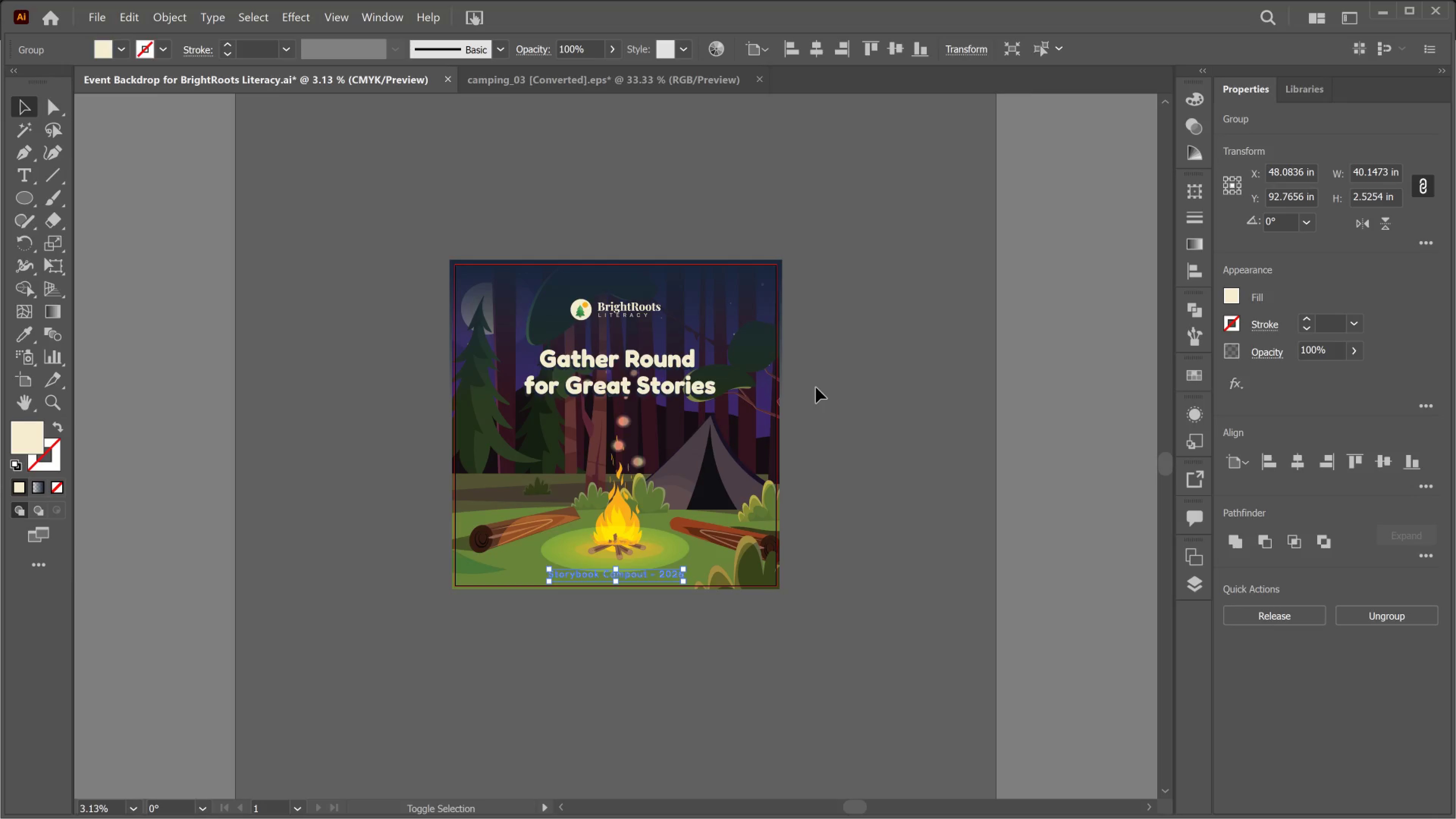 
key(Meta+Shift+S)
 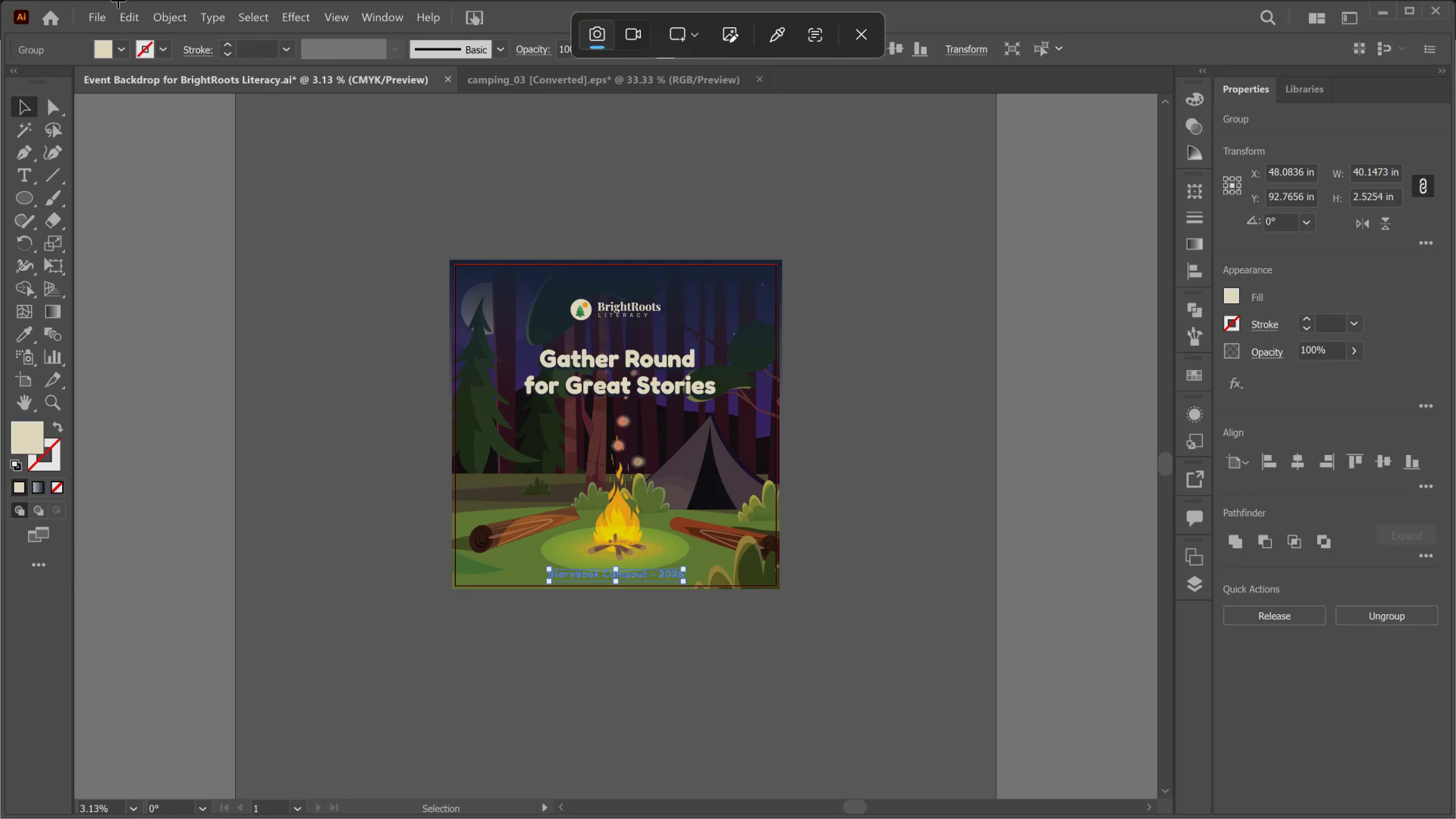 
left_click_drag(start_coordinate=[0, 0], to_coordinate=[1456, 819])
 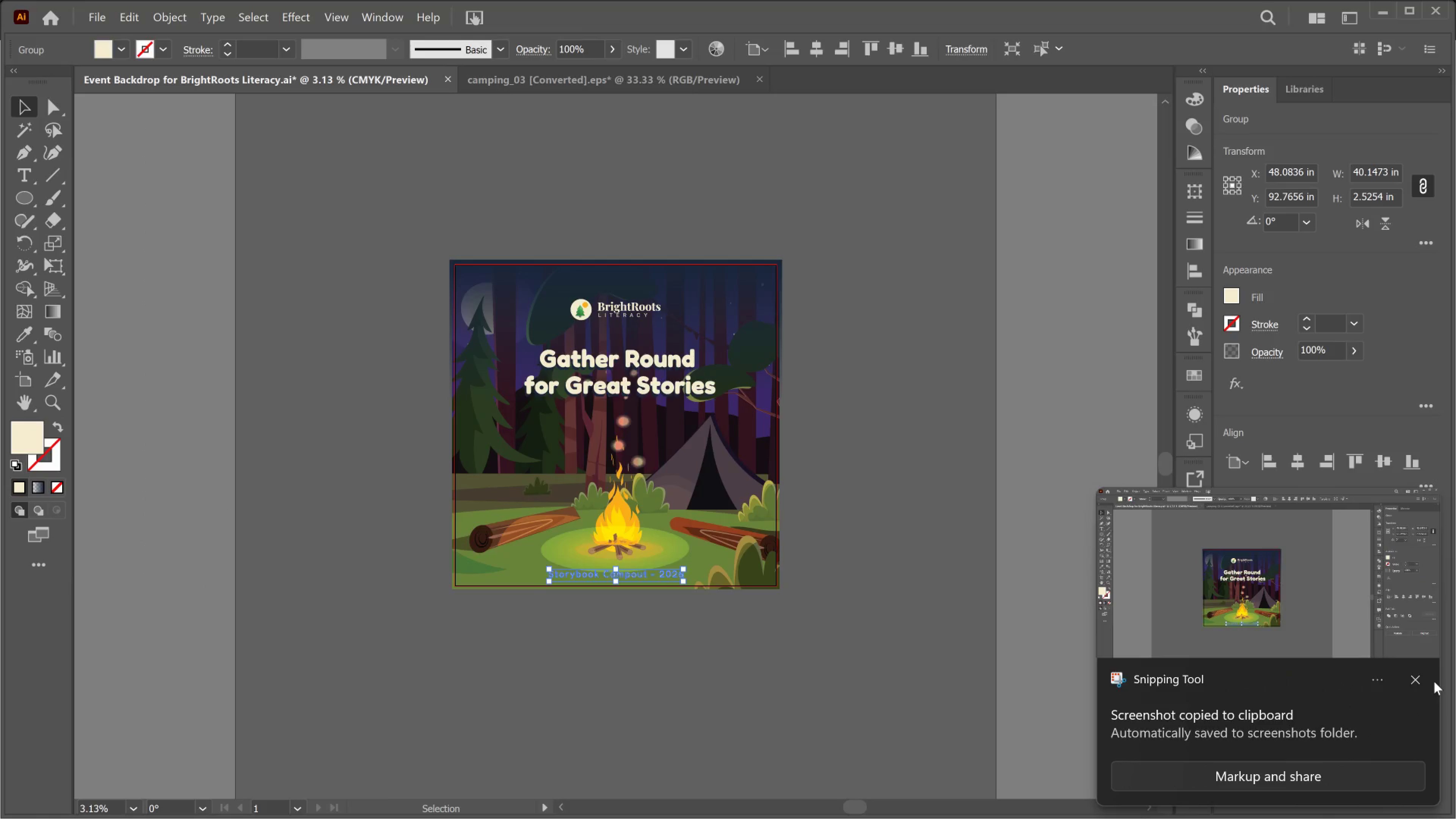 
left_click_drag(start_coordinate=[1414, 678], to_coordinate=[1423, 680])
 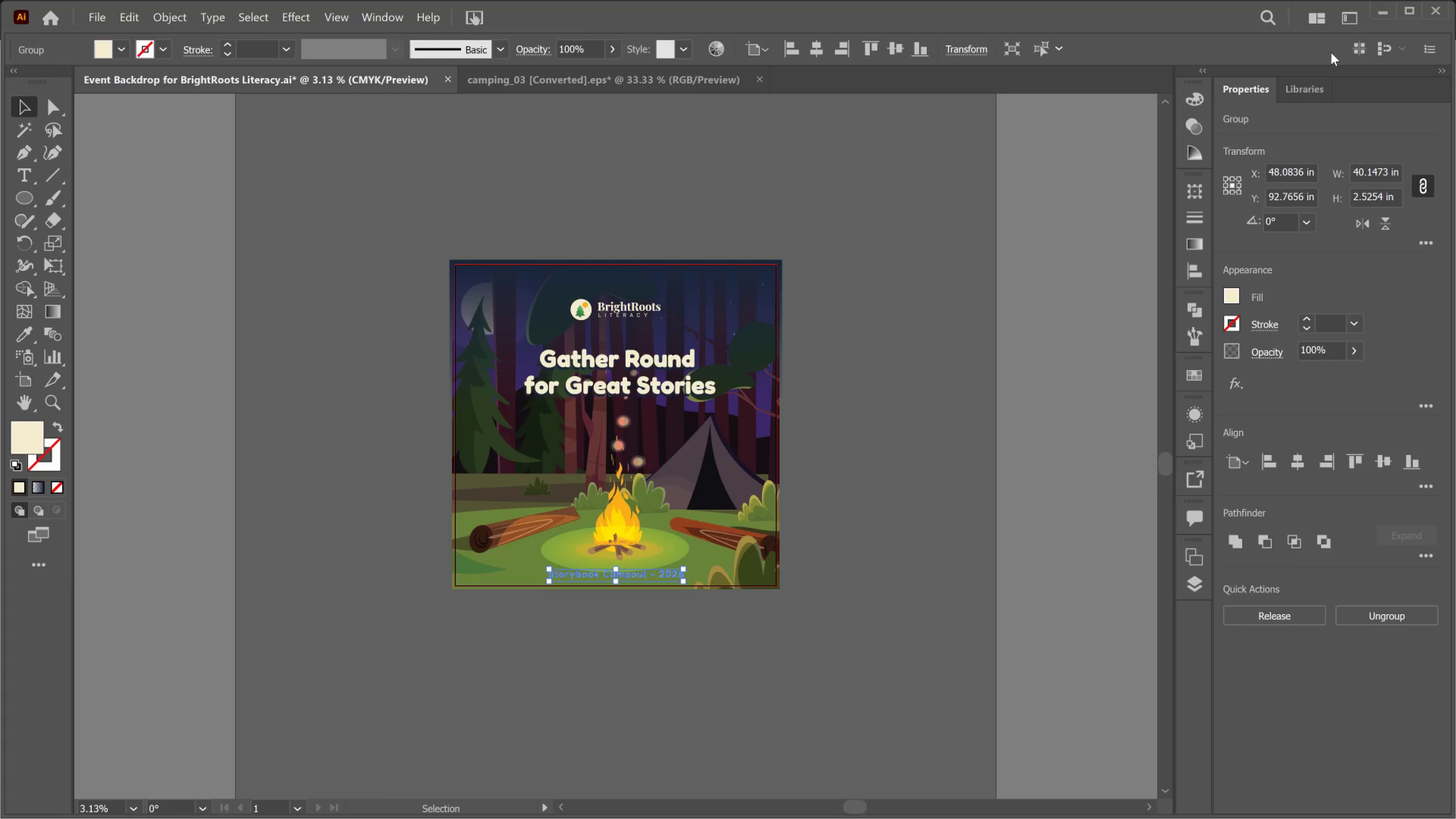 
left_click([1412, 13])
 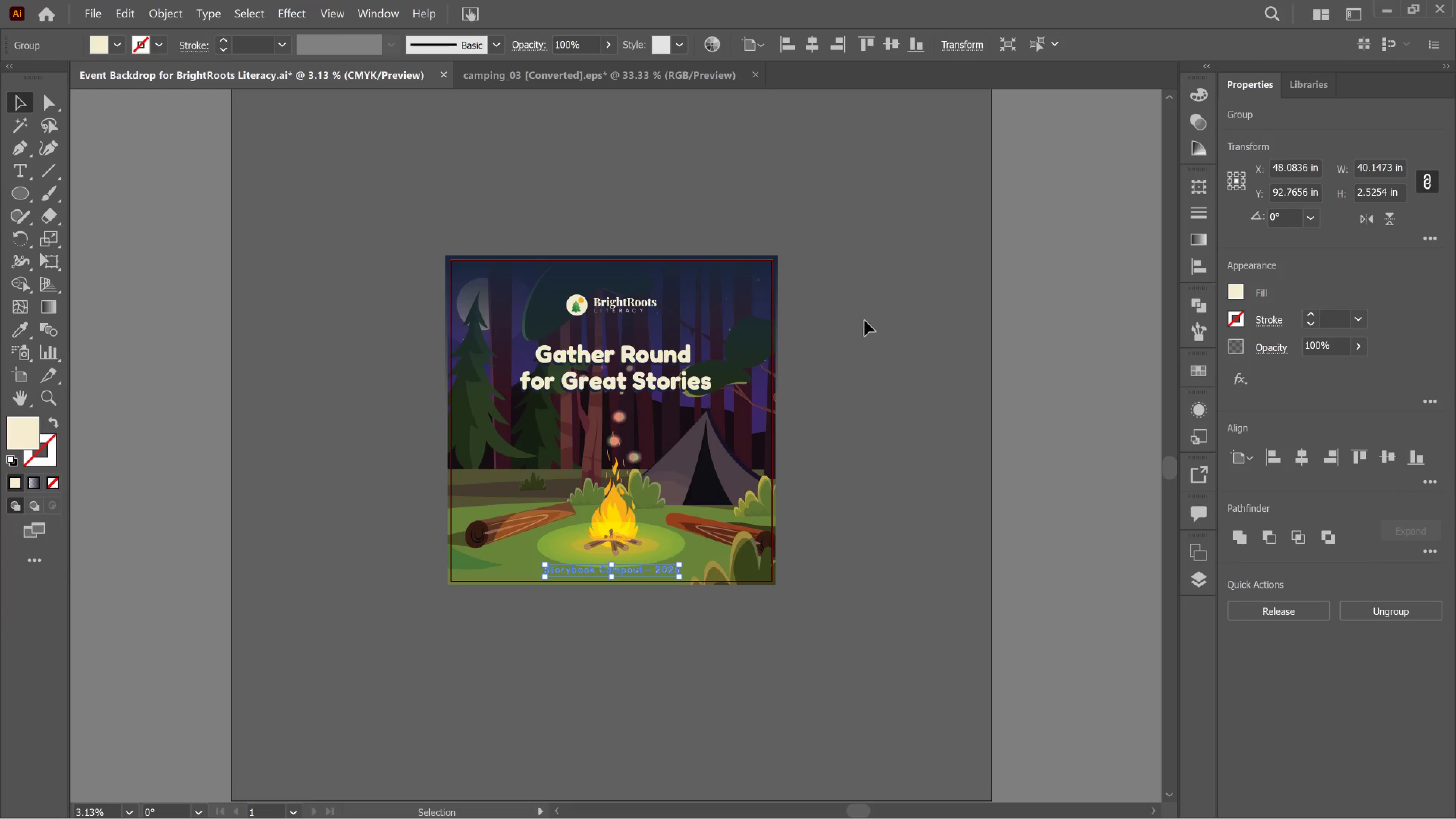 
key(Control+Y)
 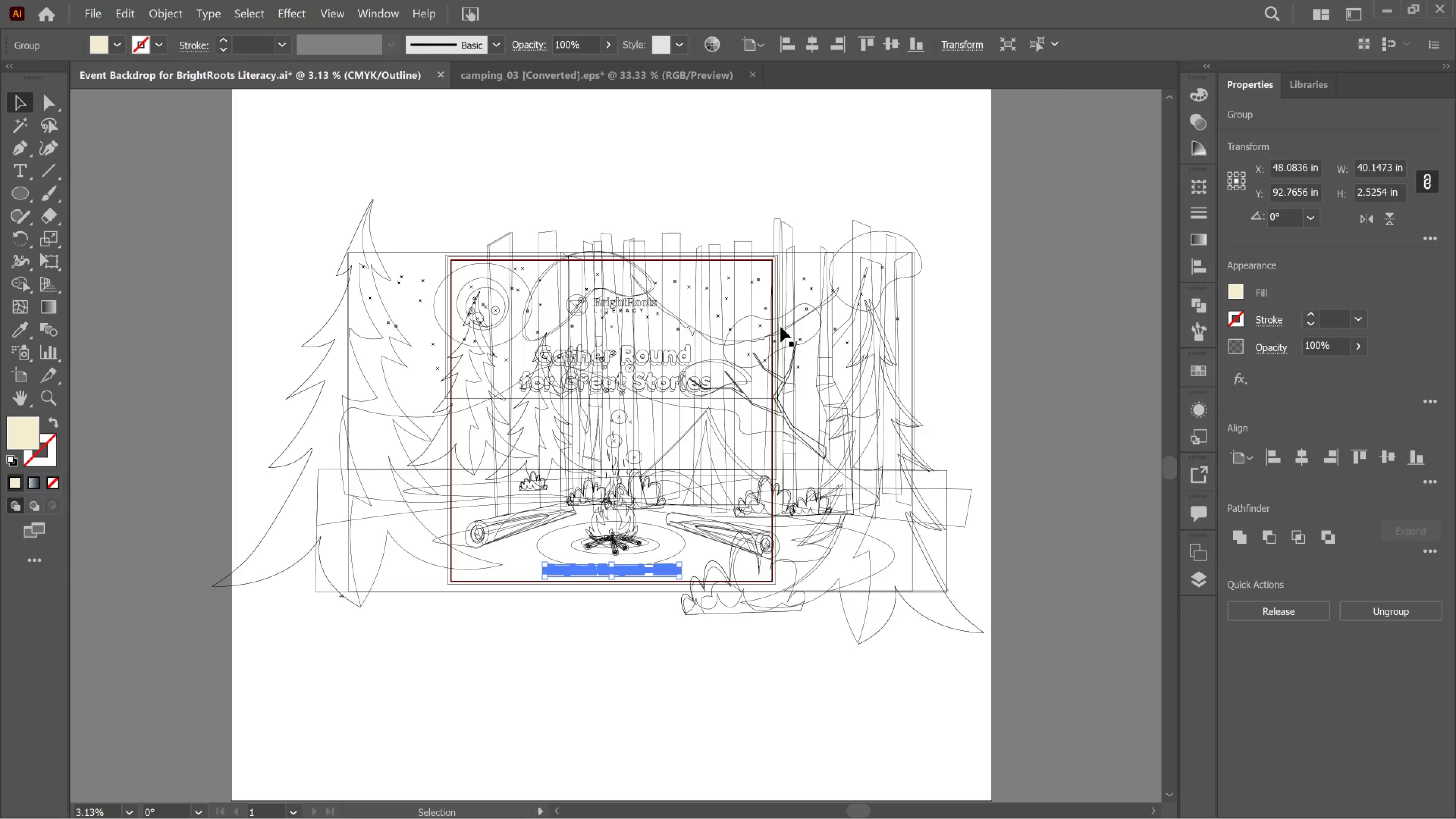 
key(Alt+AltLeft)
 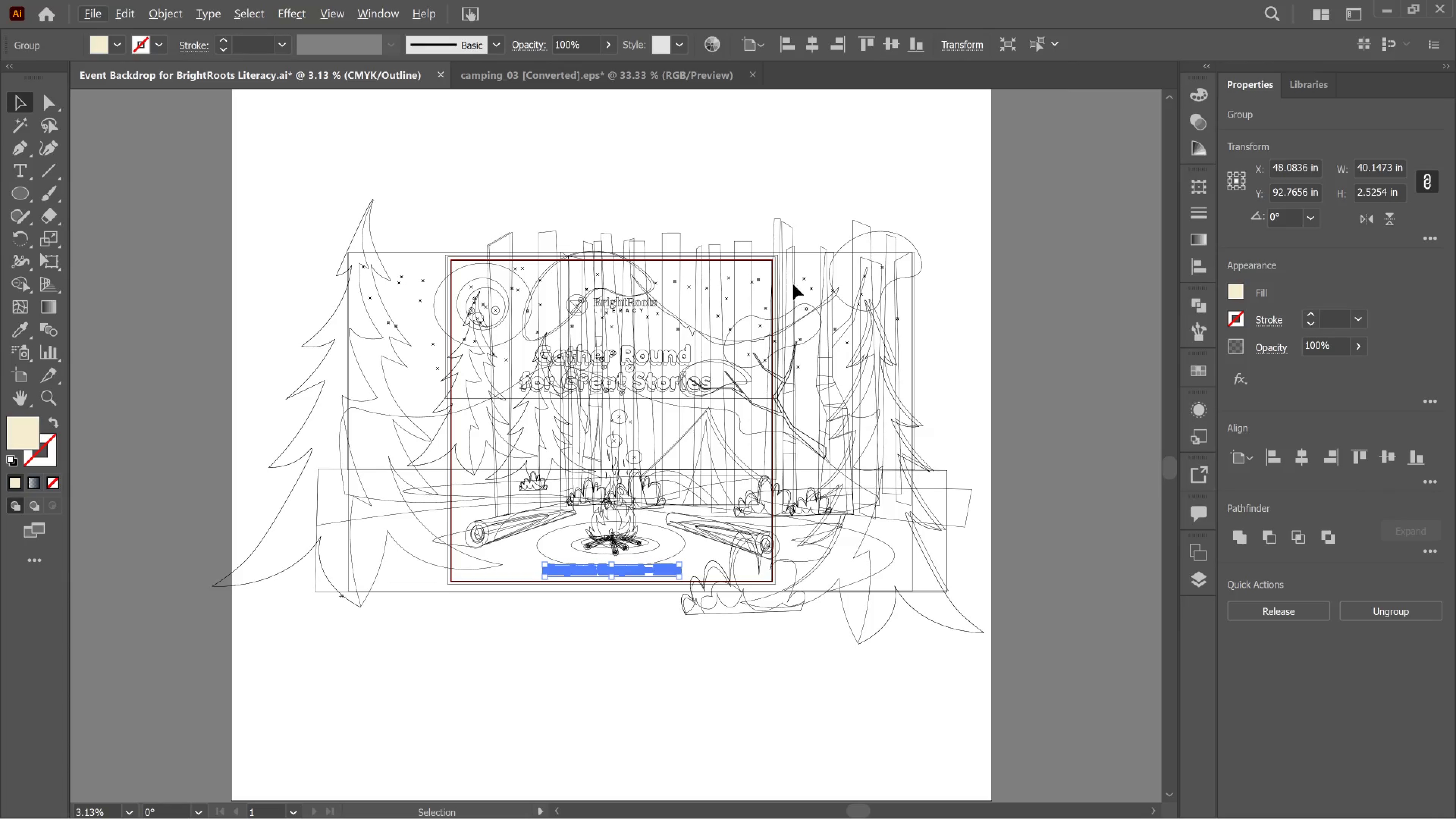 
key(Alt+AltLeft)
 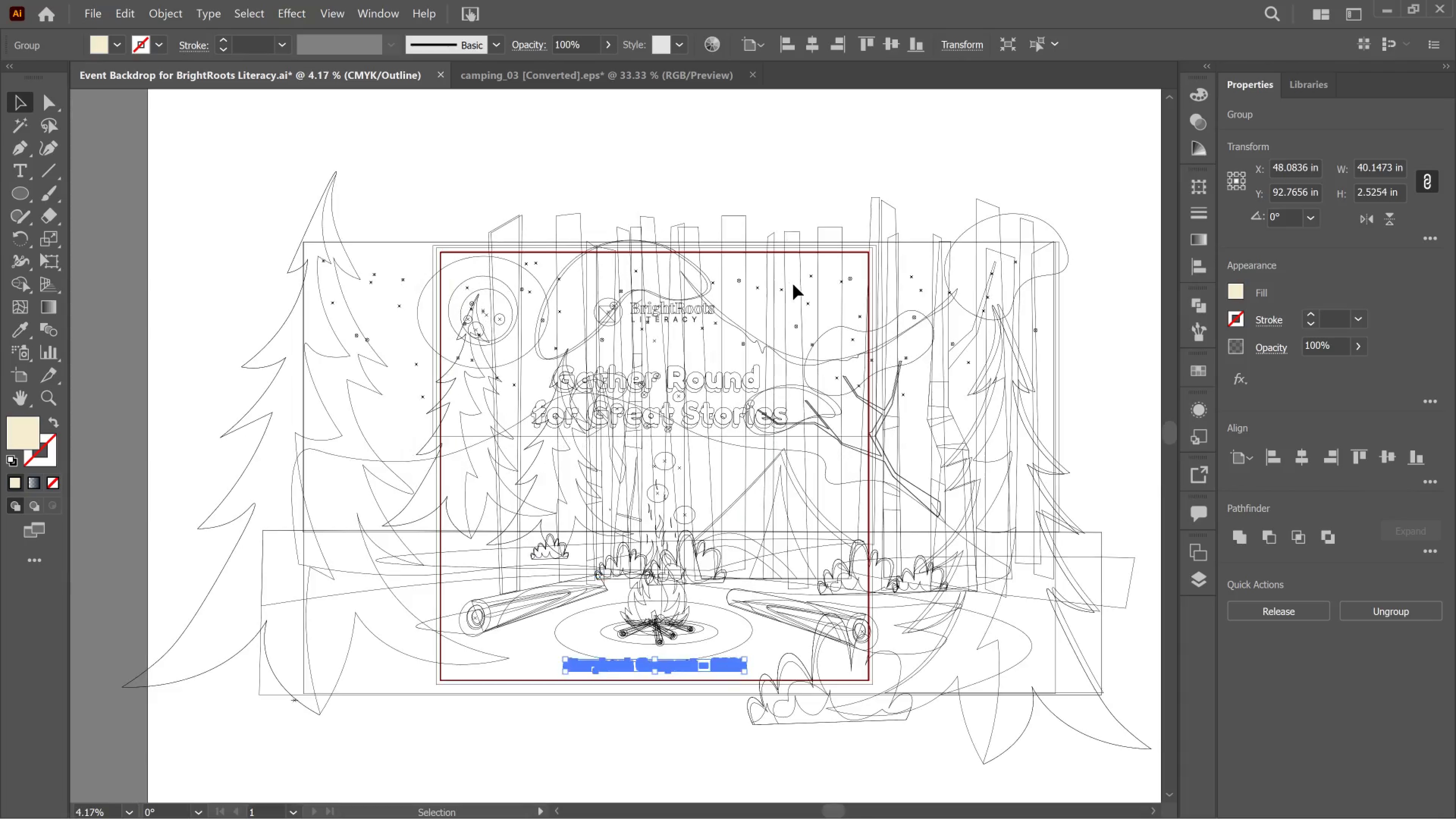 
scroll: coordinate [793, 284], scroll_direction: none, amount: 0.0
 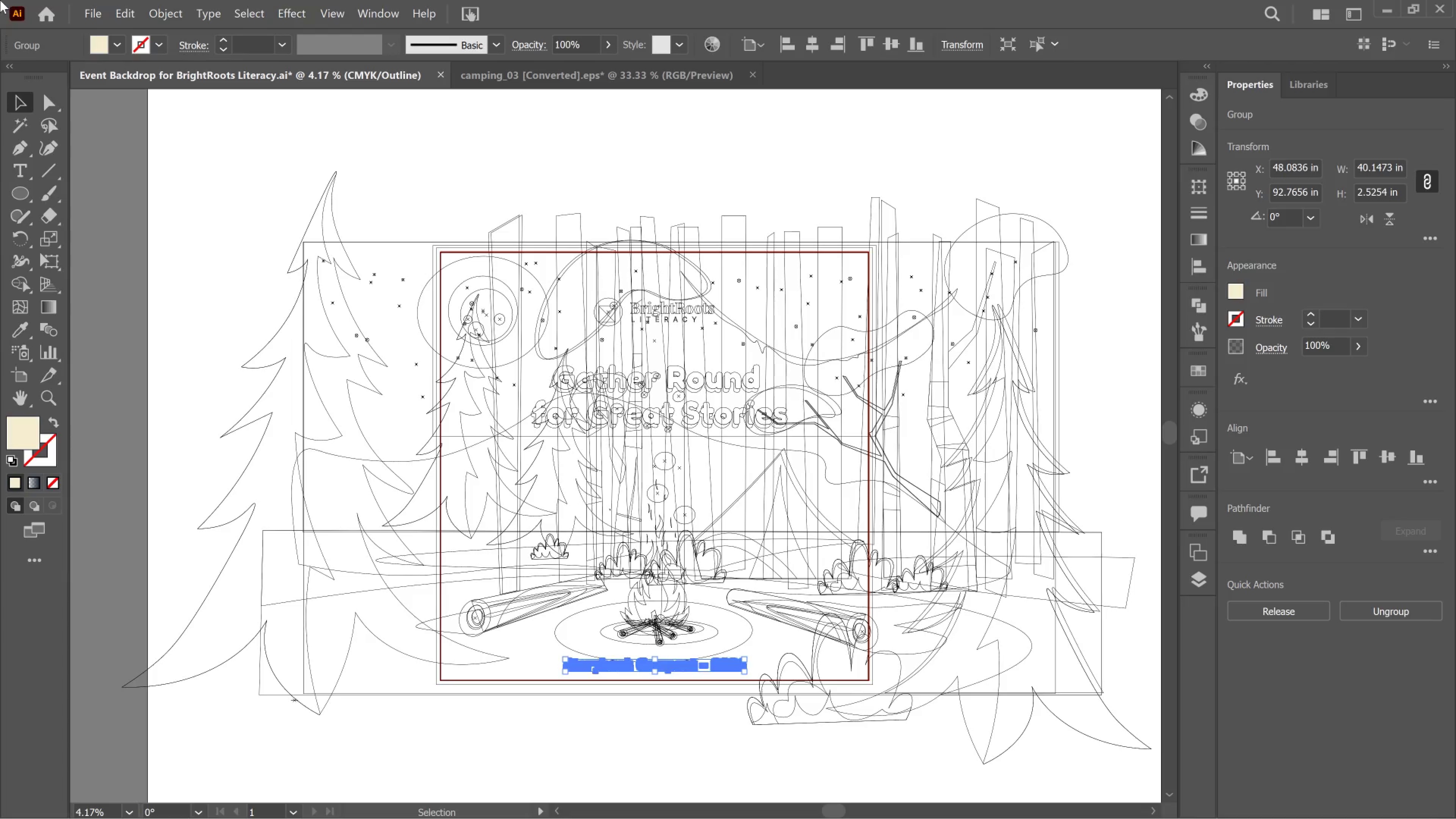 
left_click([430, 169])
 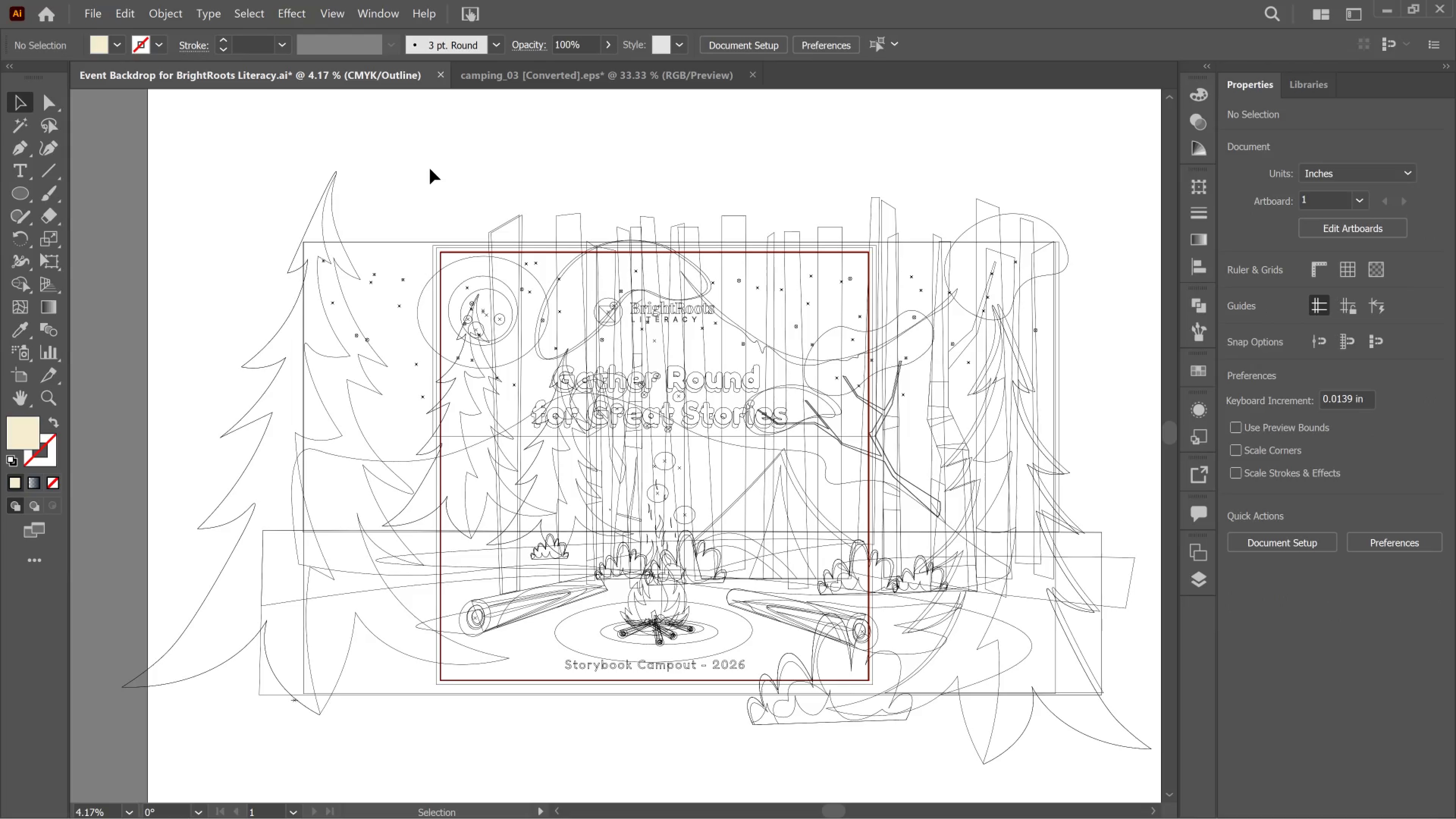 
key(Meta+MetaLeft)
 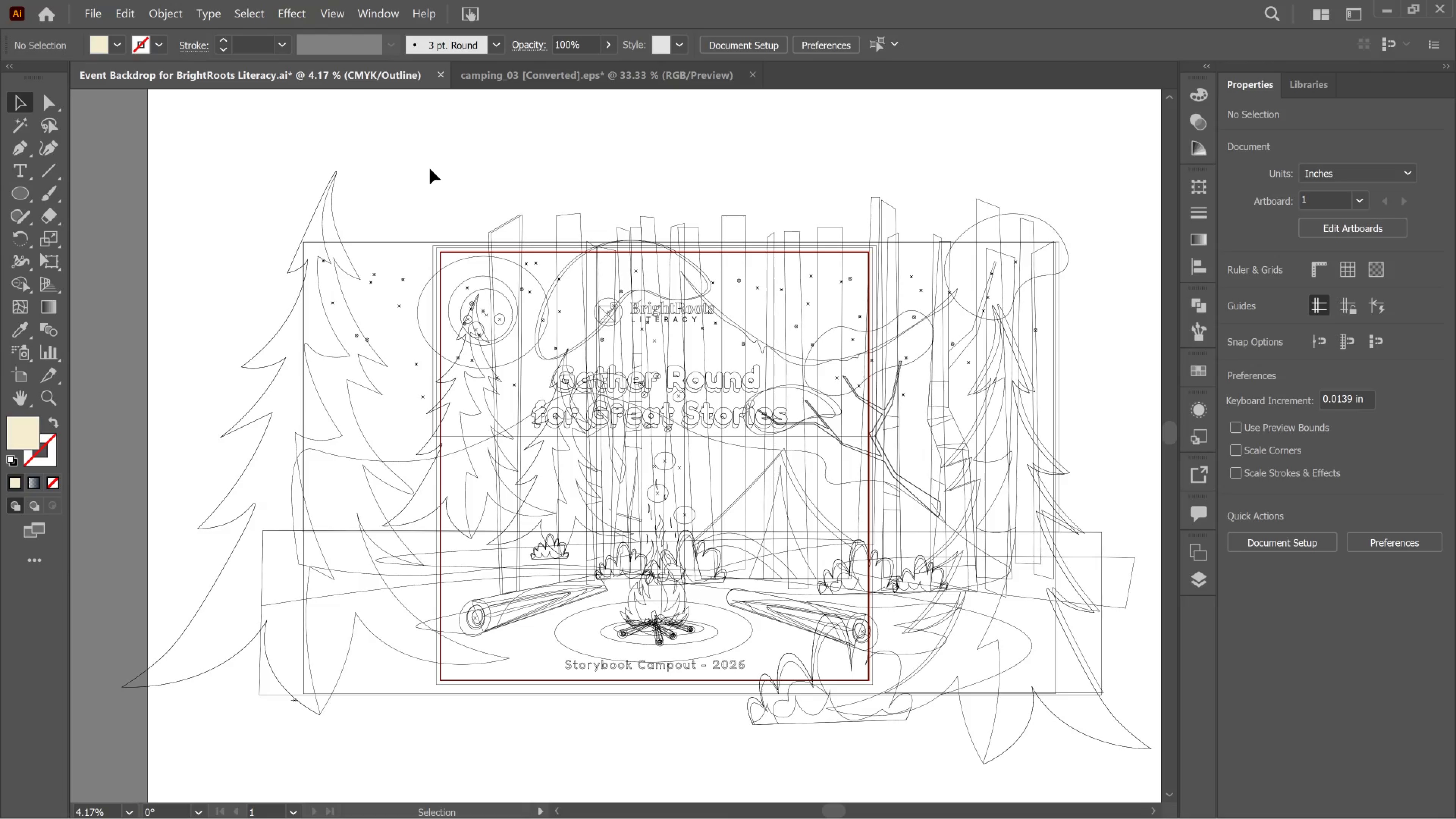 
key(Meta+Shift+ShiftLeft)
 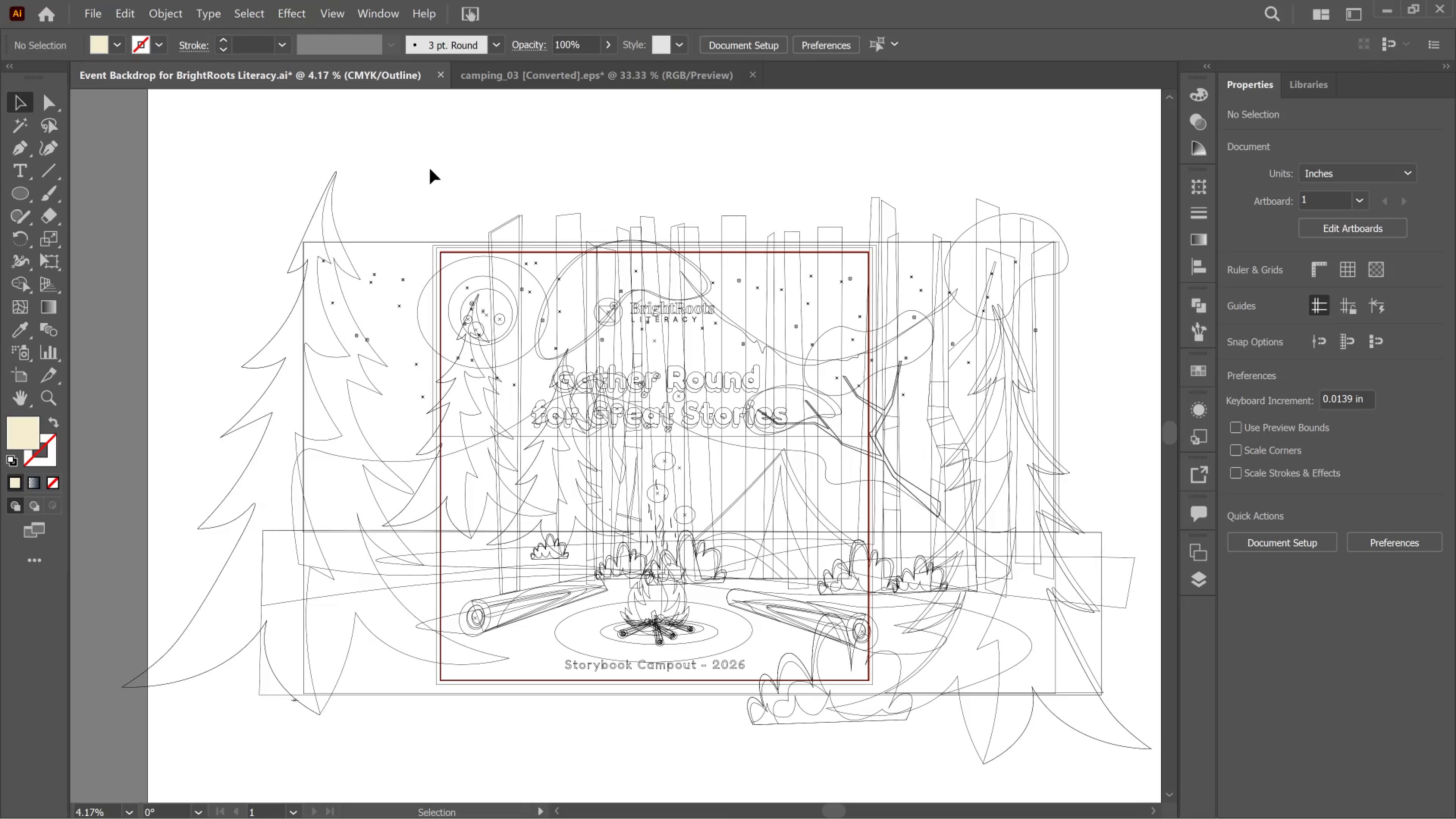 
key(Meta+Shift+S)
 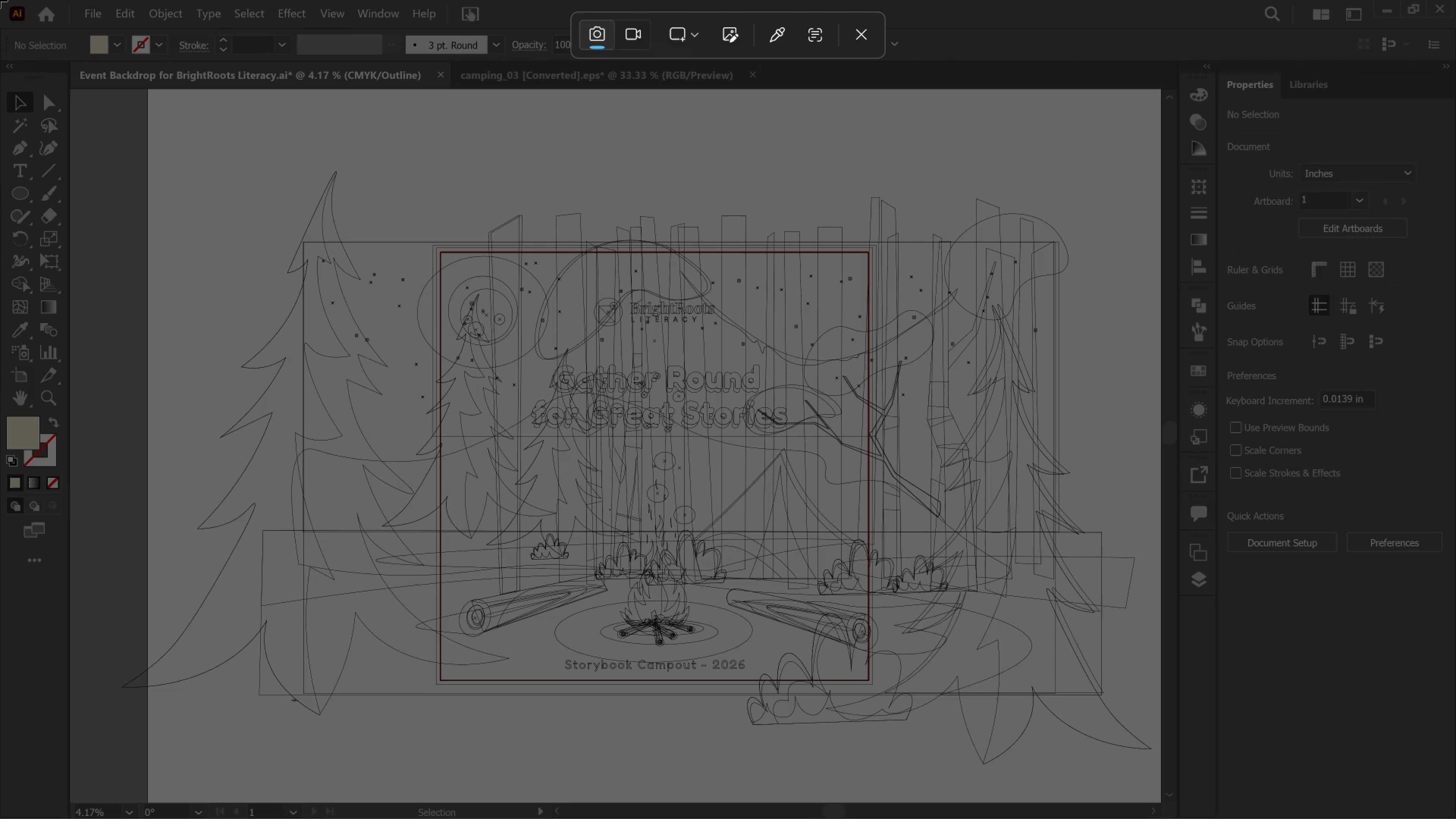 
left_click_drag(start_coordinate=[0, 0], to_coordinate=[1456, 819])
 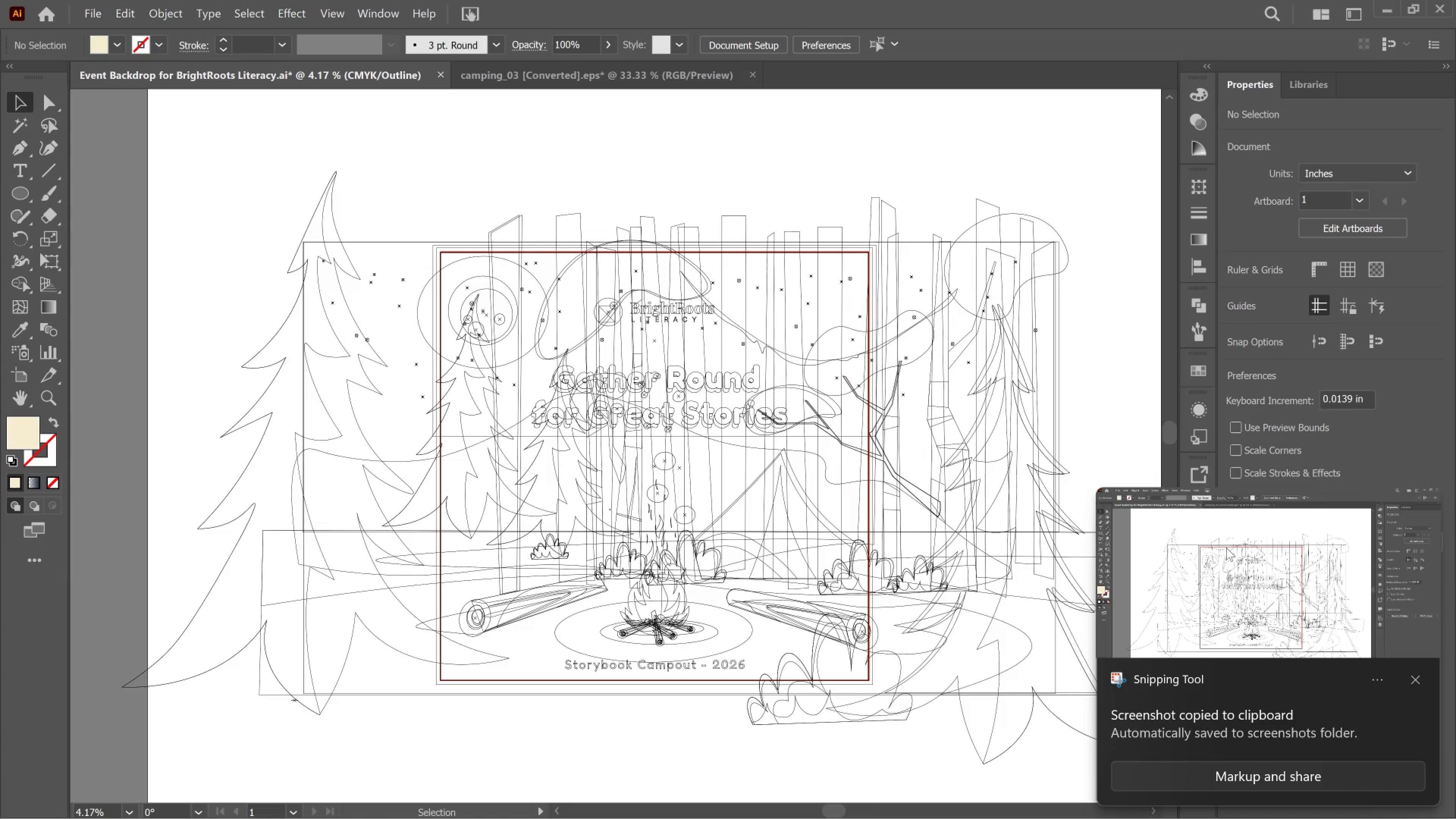 
left_click([1187, 580])
 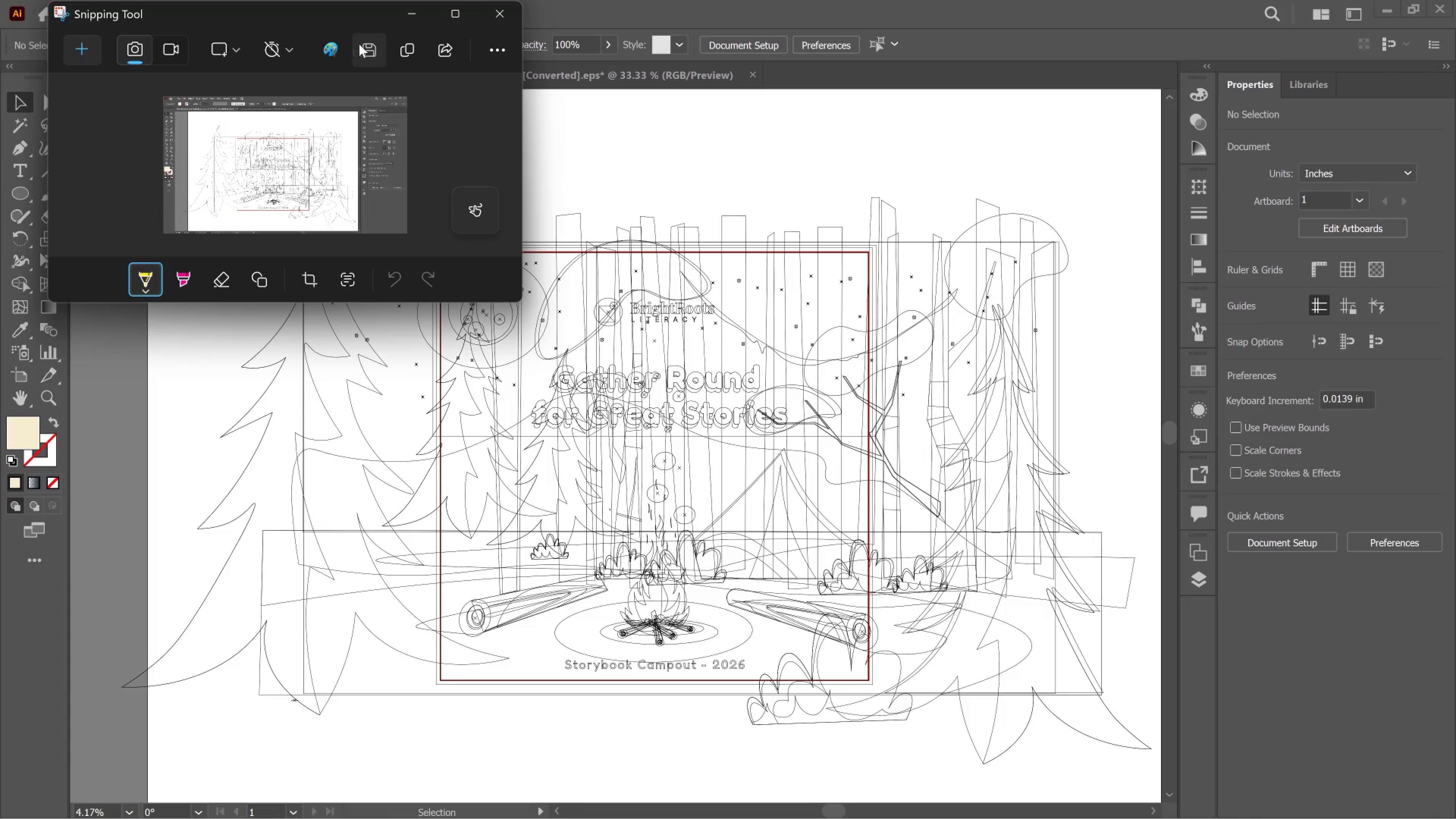 
left_click([381, 49])
 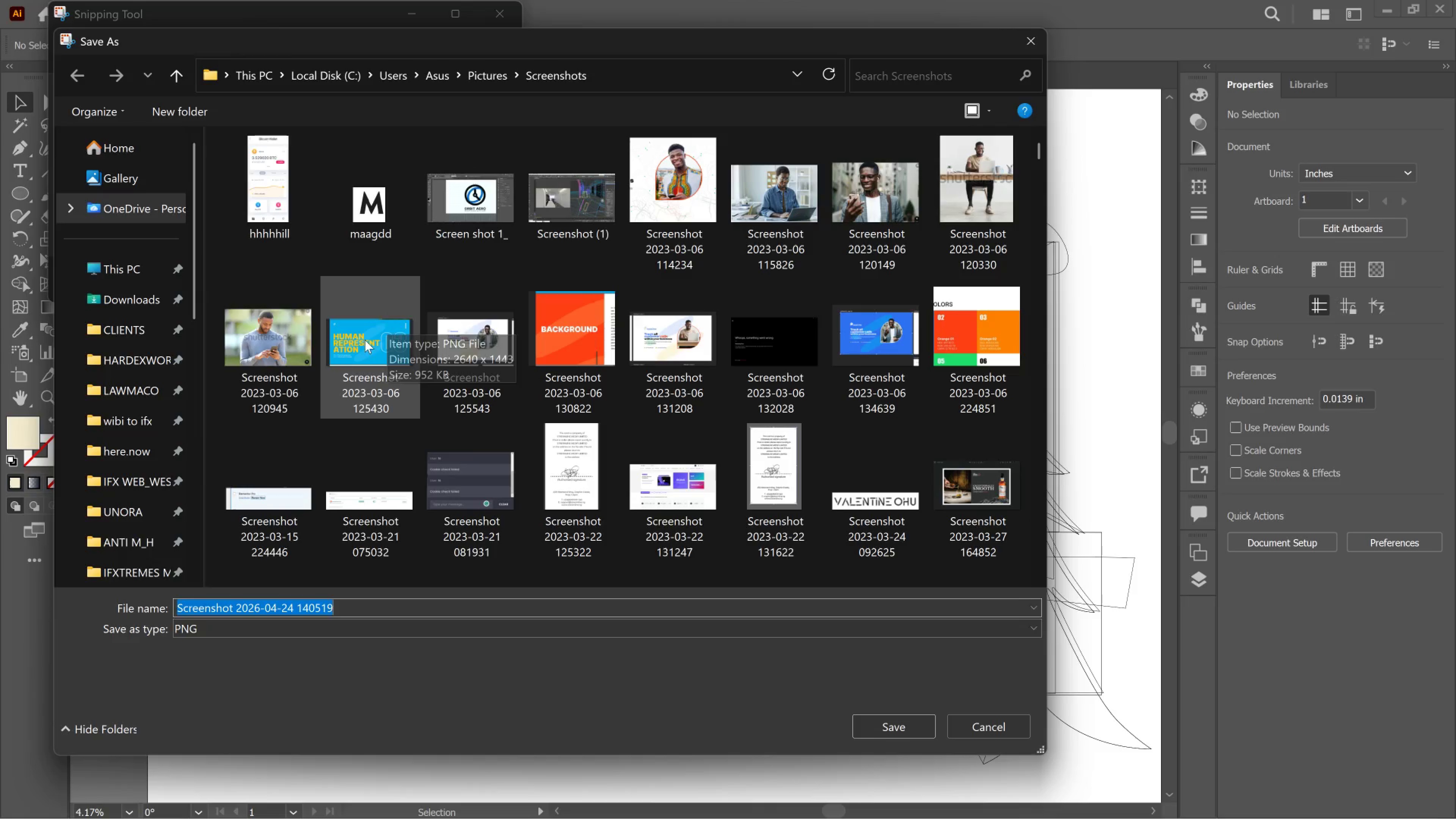 
left_click([130, 331])
 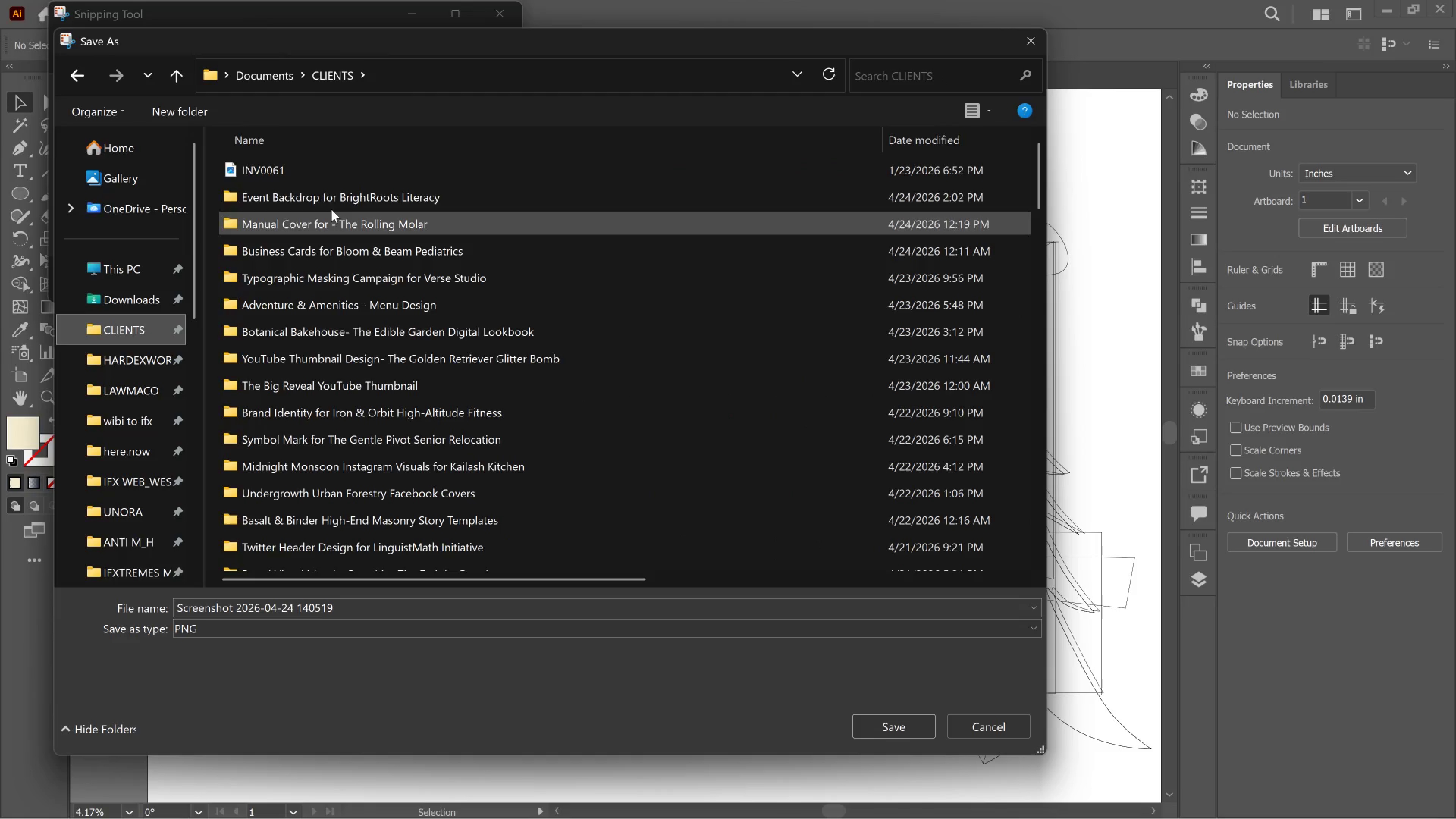 
double_click([340, 198])
 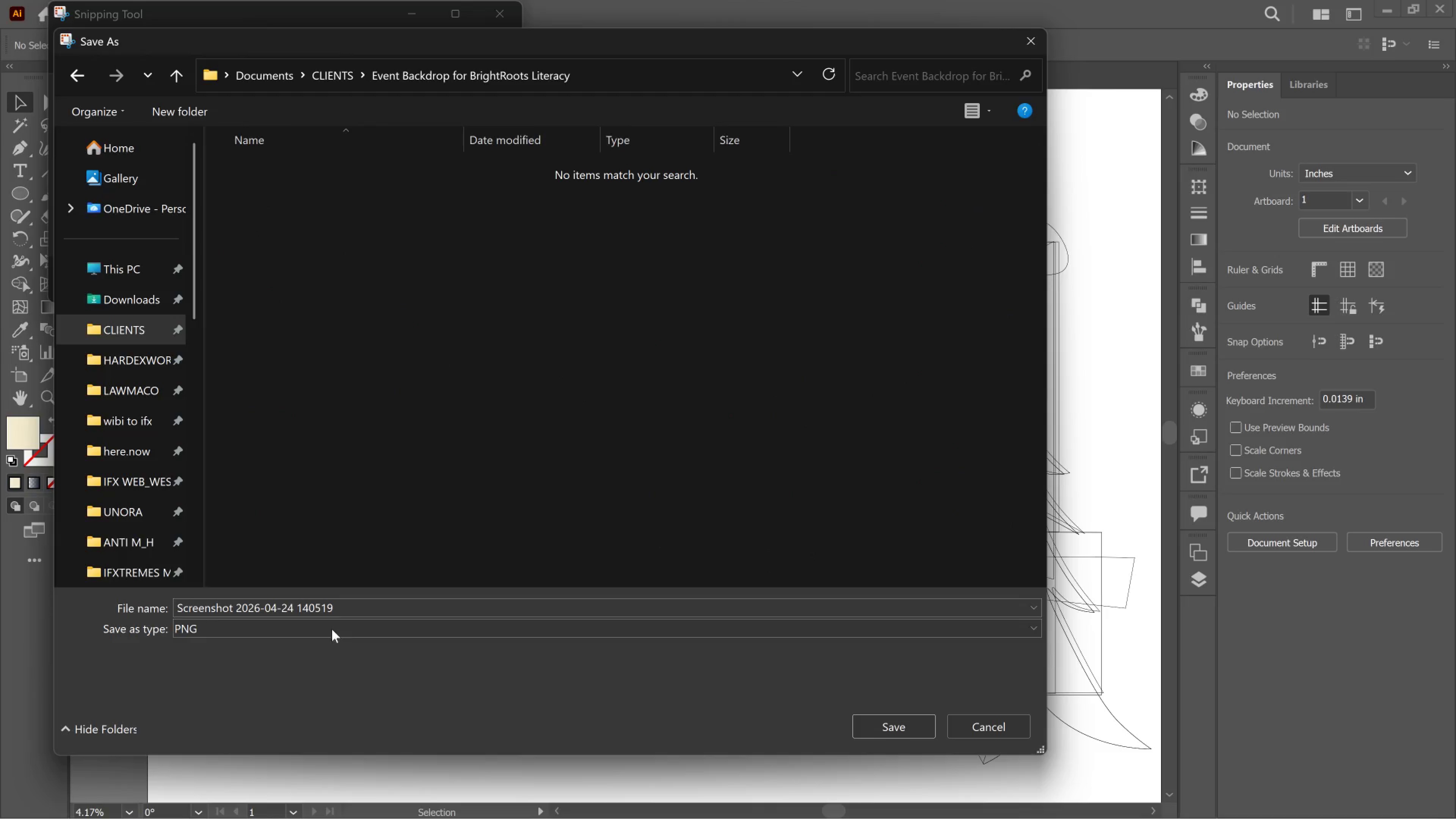 
left_click([342, 607])
 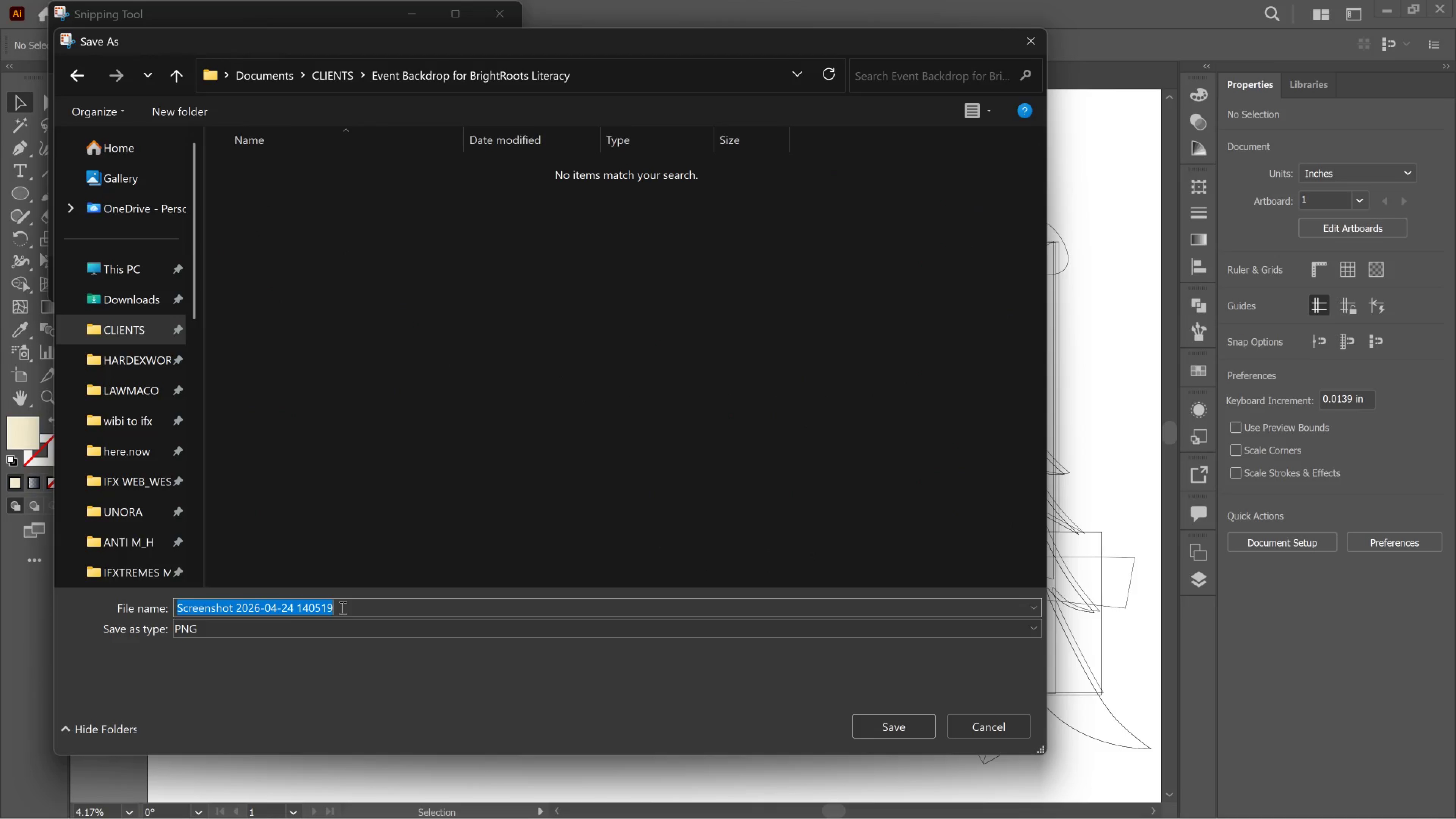 
type(Screenshot 1)
 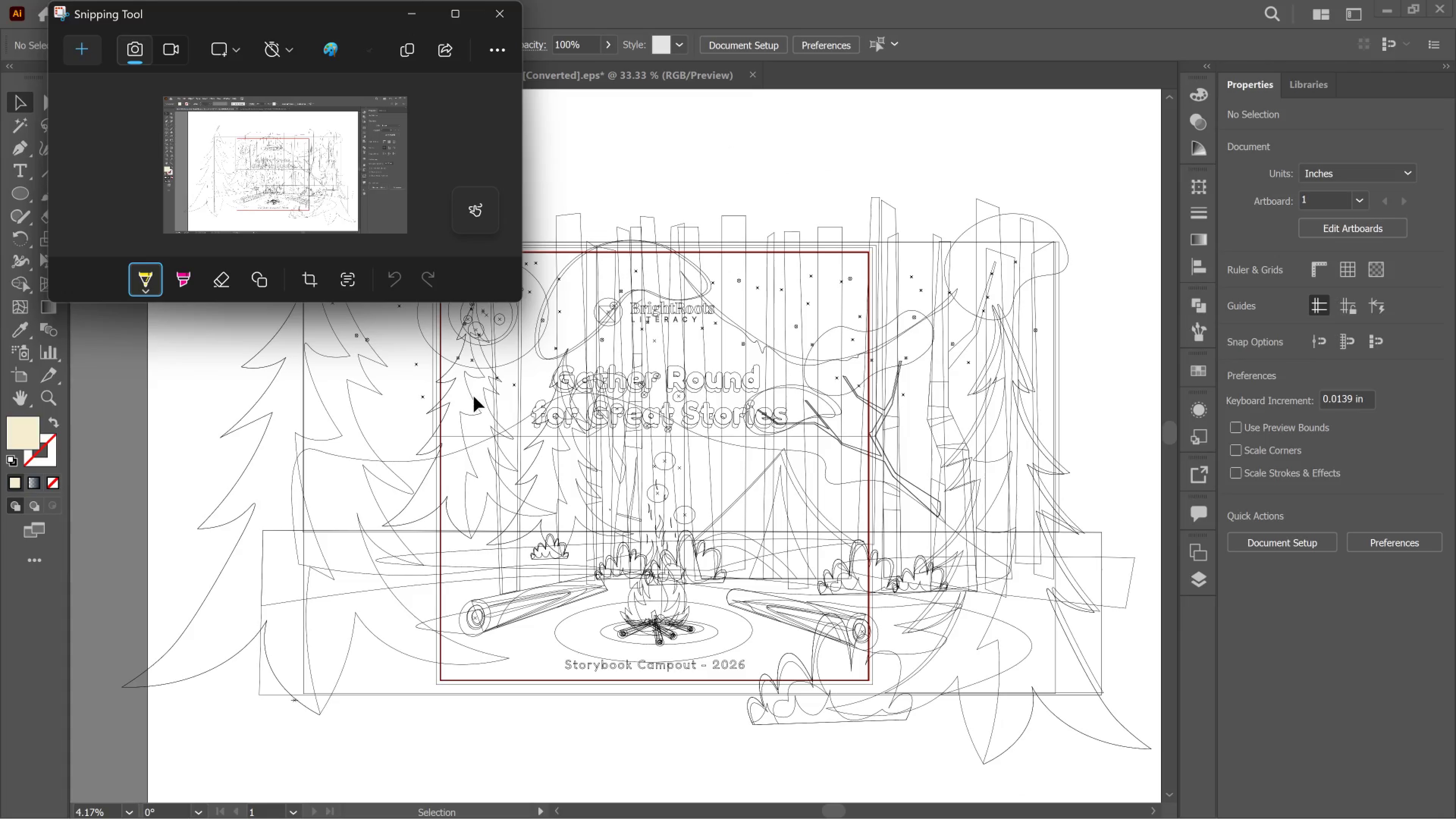 
left_click([488, 17])
 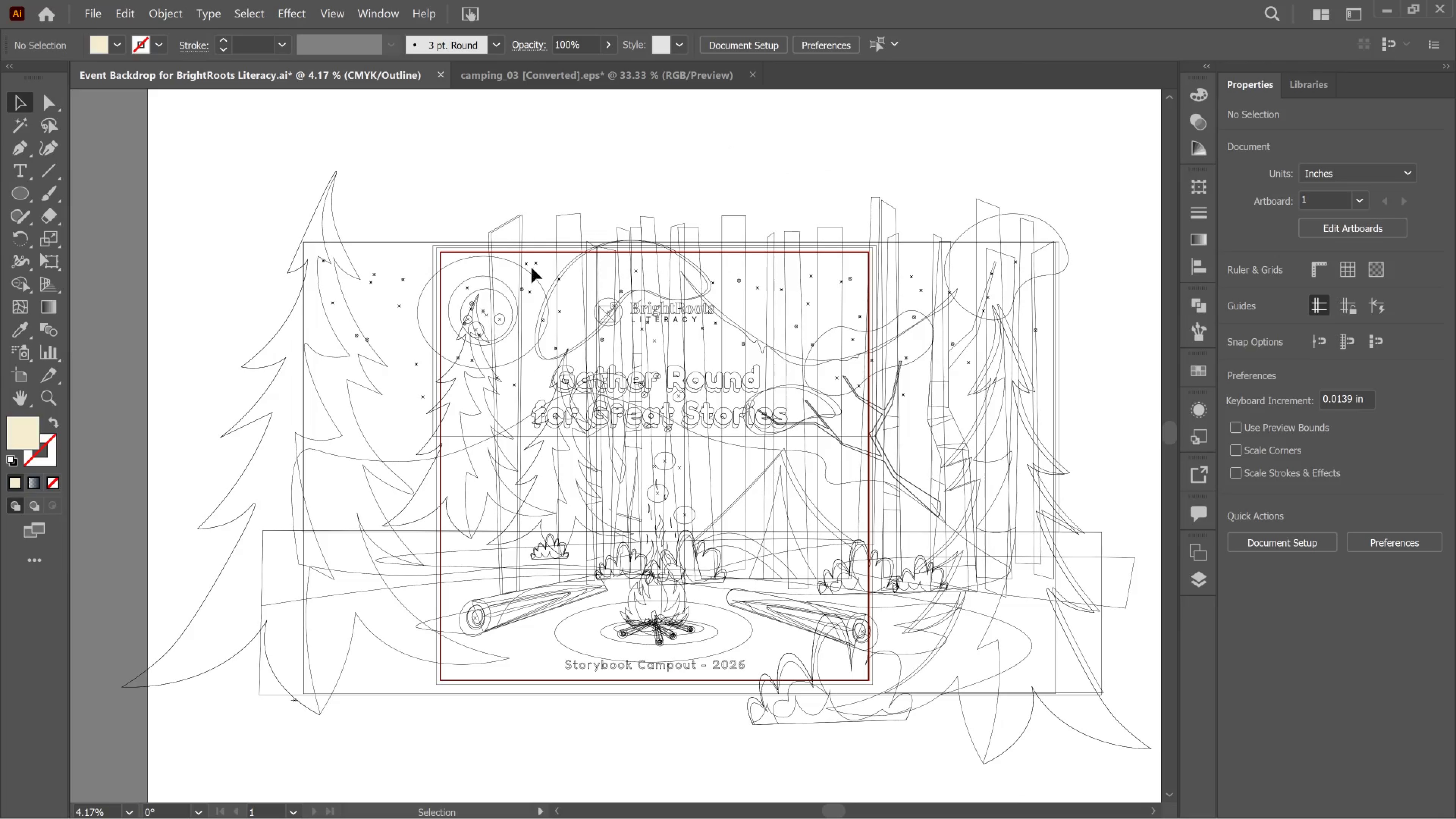 
hold_key(key=ControlLeft, duration=1.09)
 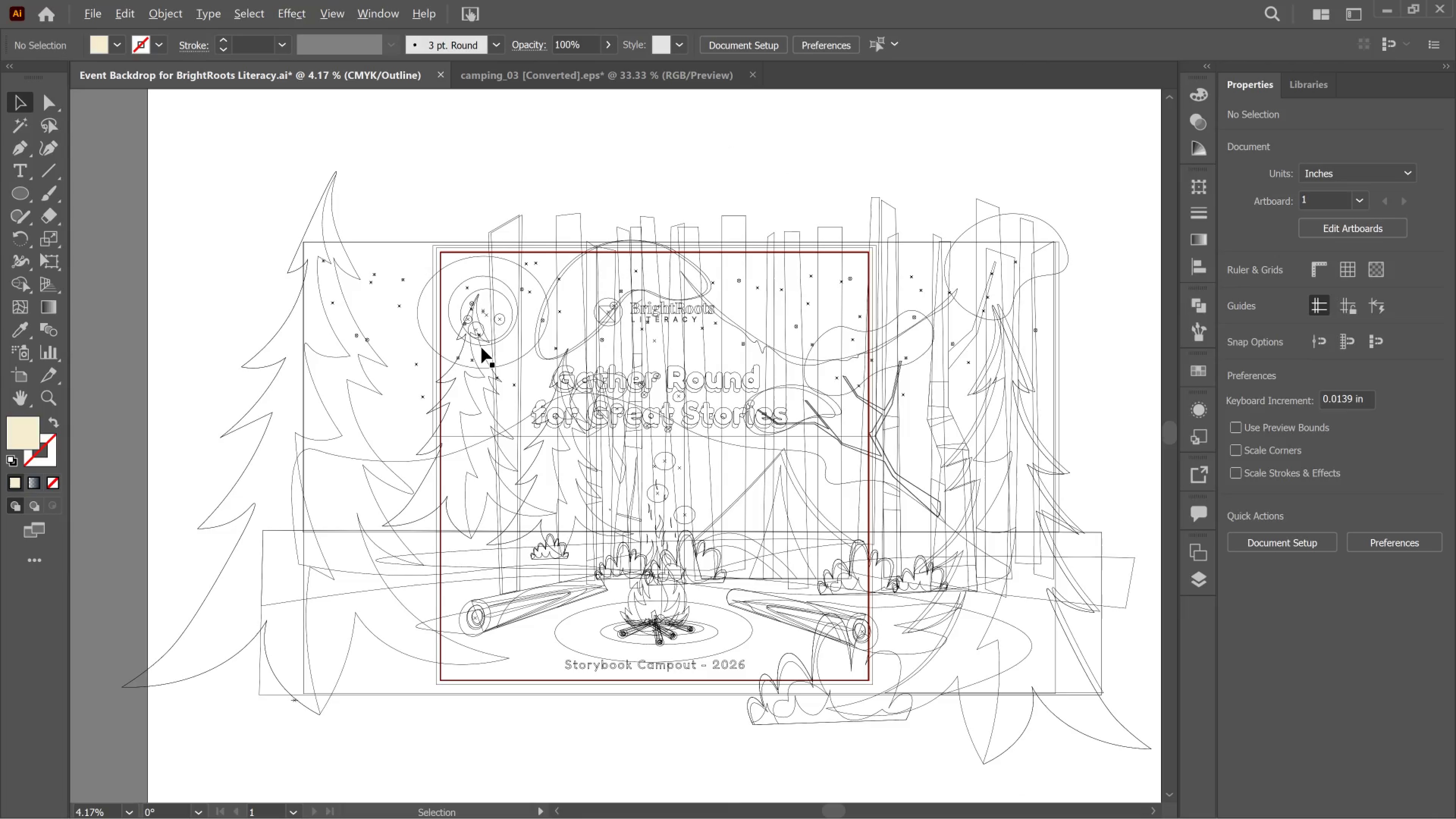 
key(Alt+Tab)